 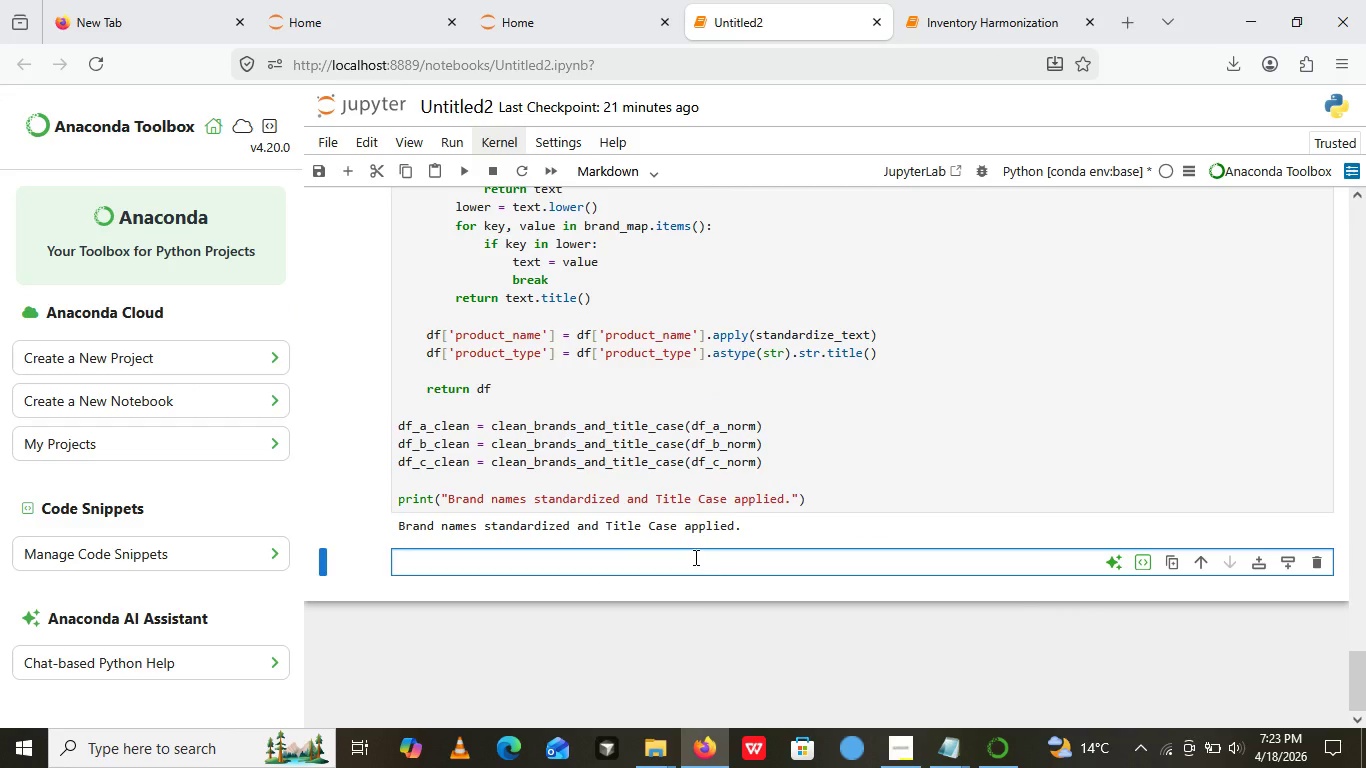 
key(Shift+ShiftLeft)
 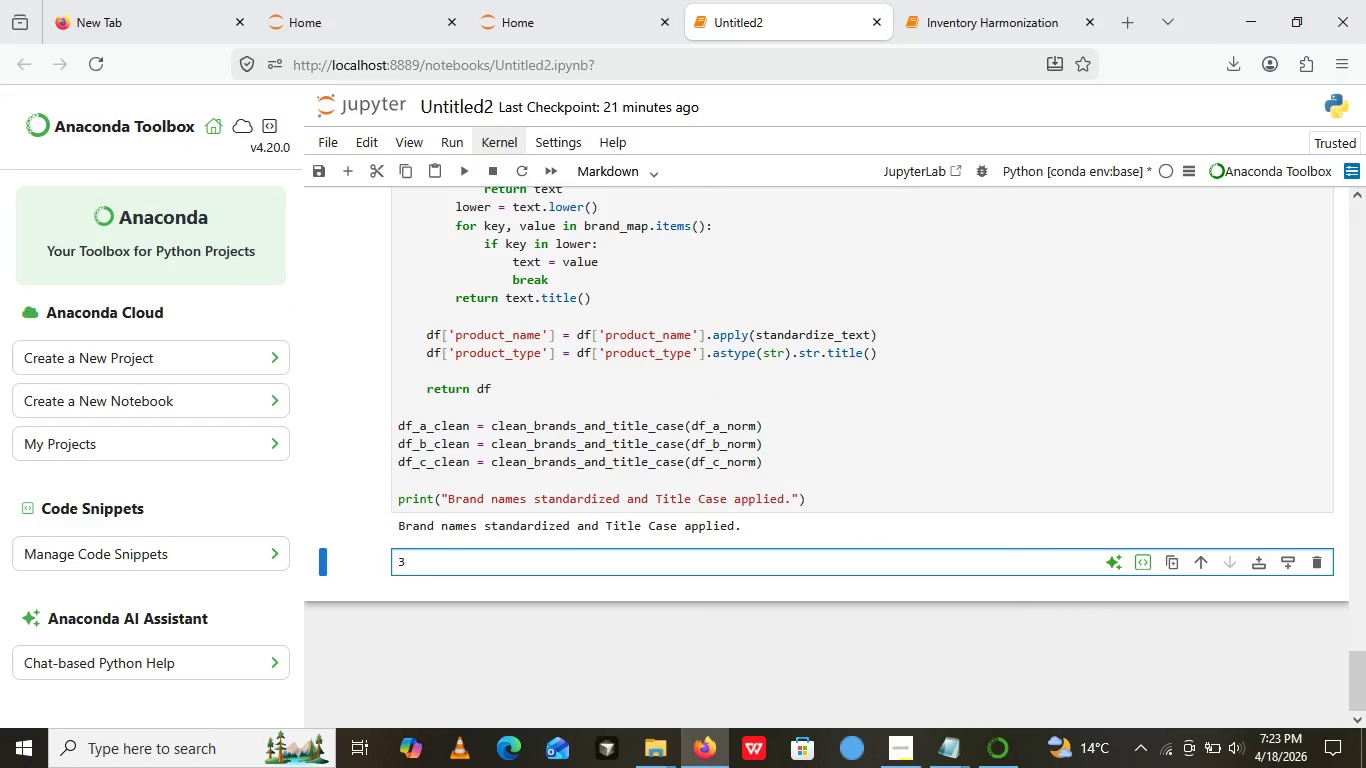 
key(3)
 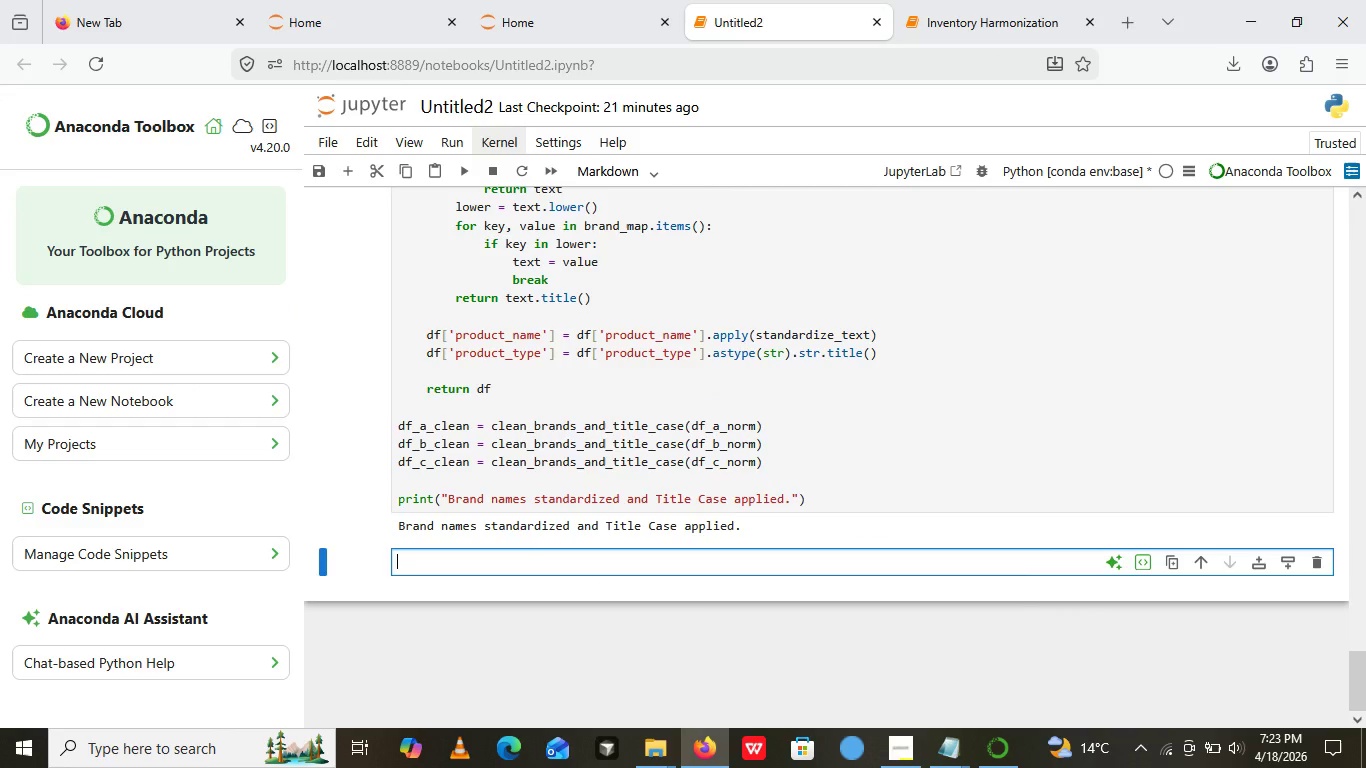 
key(Shift+ShiftLeft)
 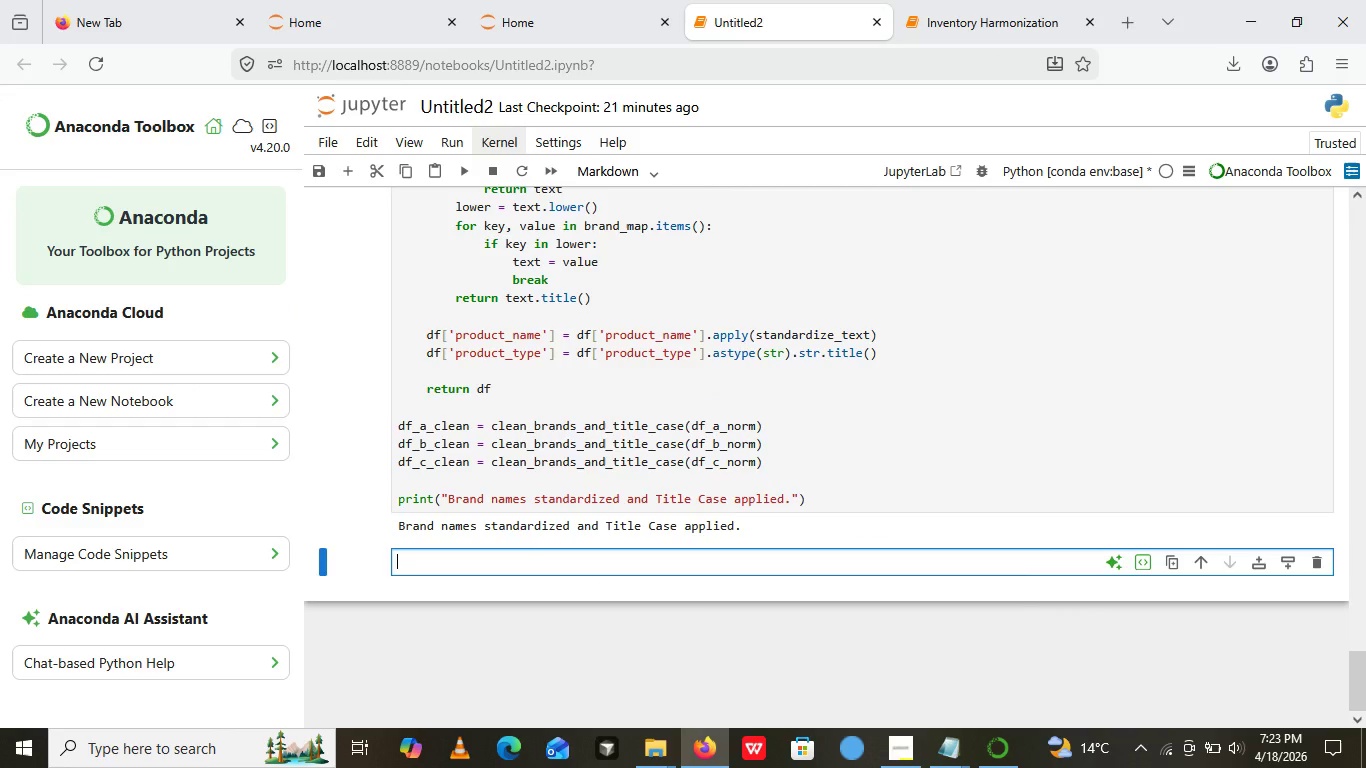 
key(Backspace)
 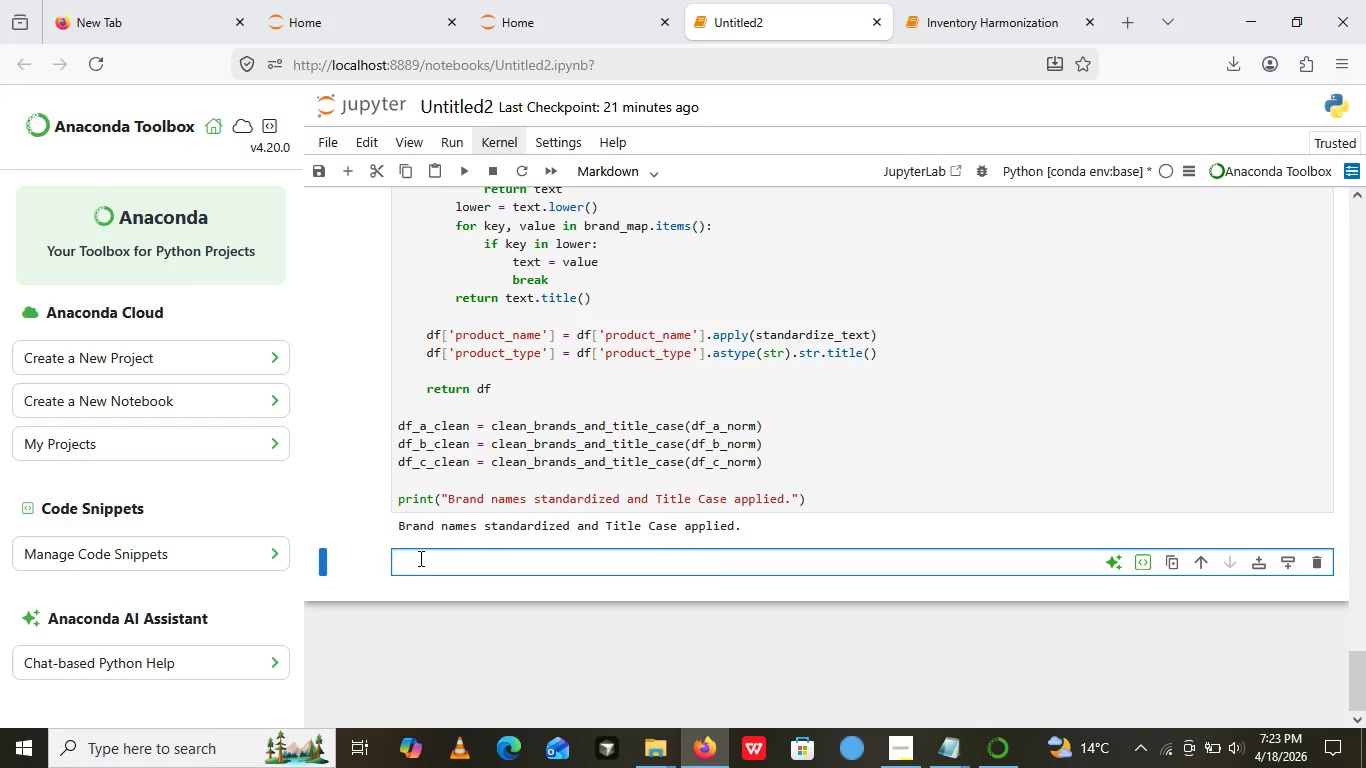 
type(# duplicate )
 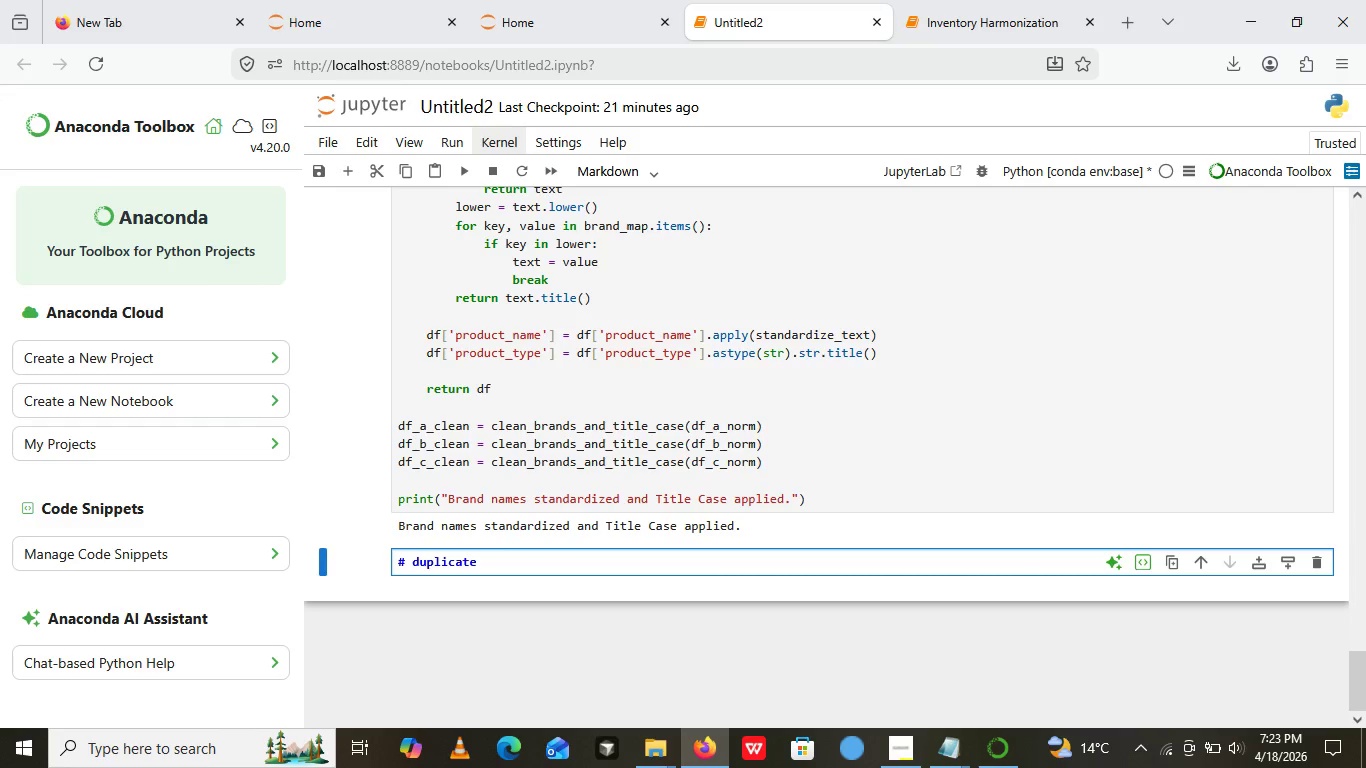 
type(detection wit standard duplication techniques)
 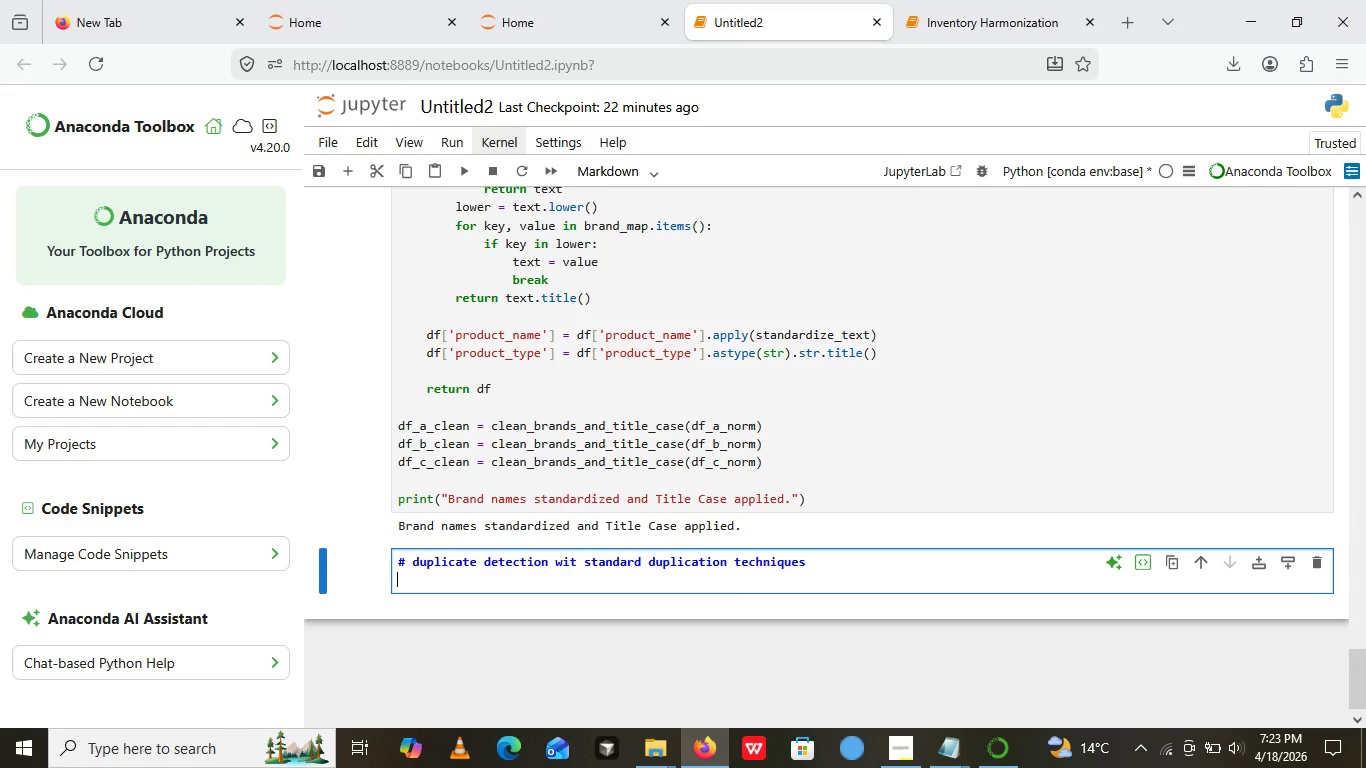 
key(Enter)
 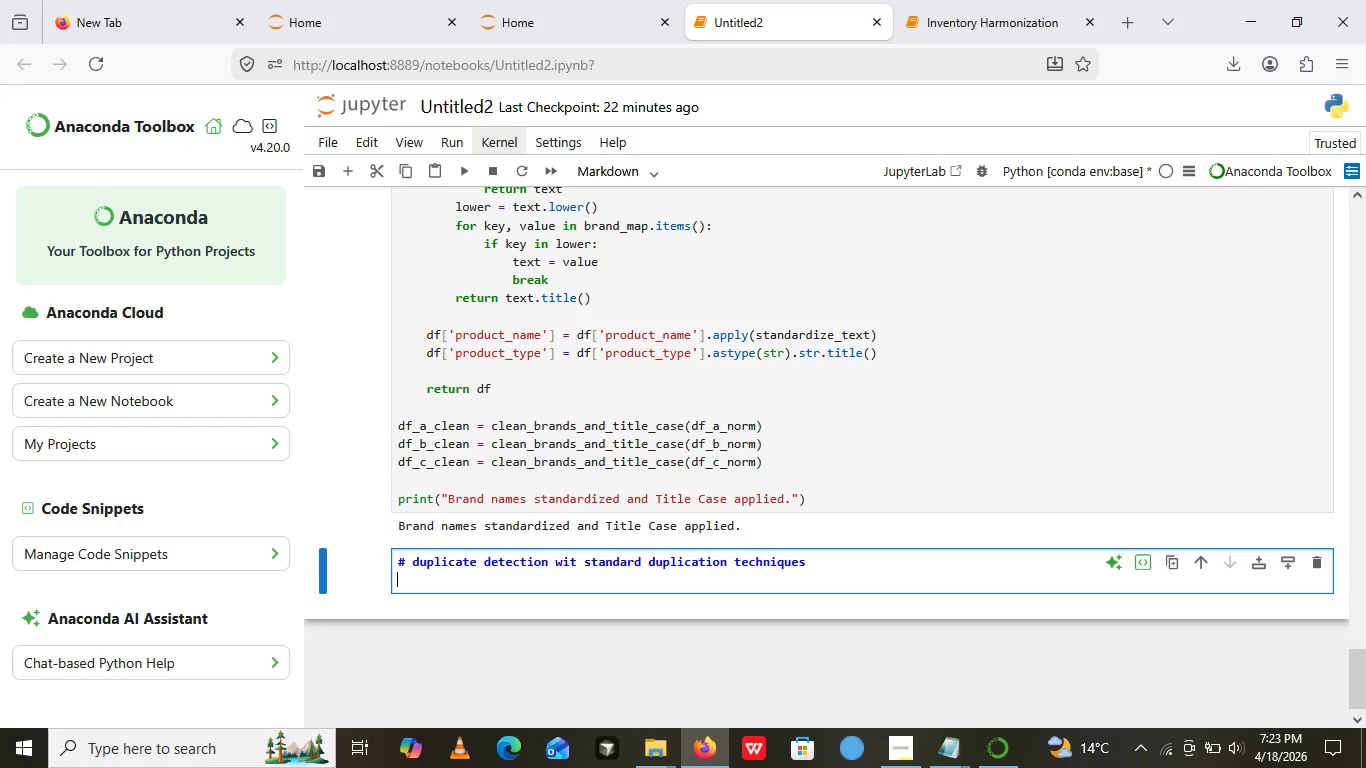 
type(Many products app)
 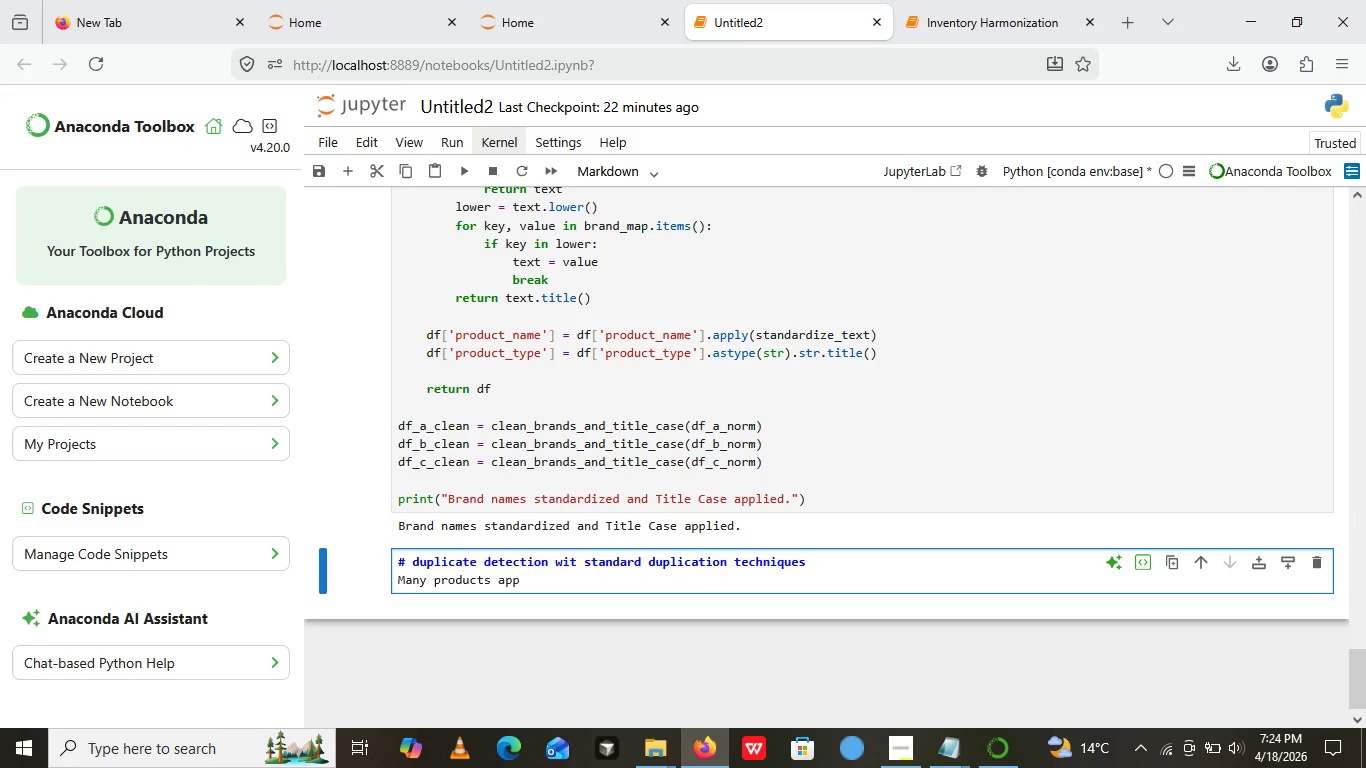 
type(eard in all three files )
 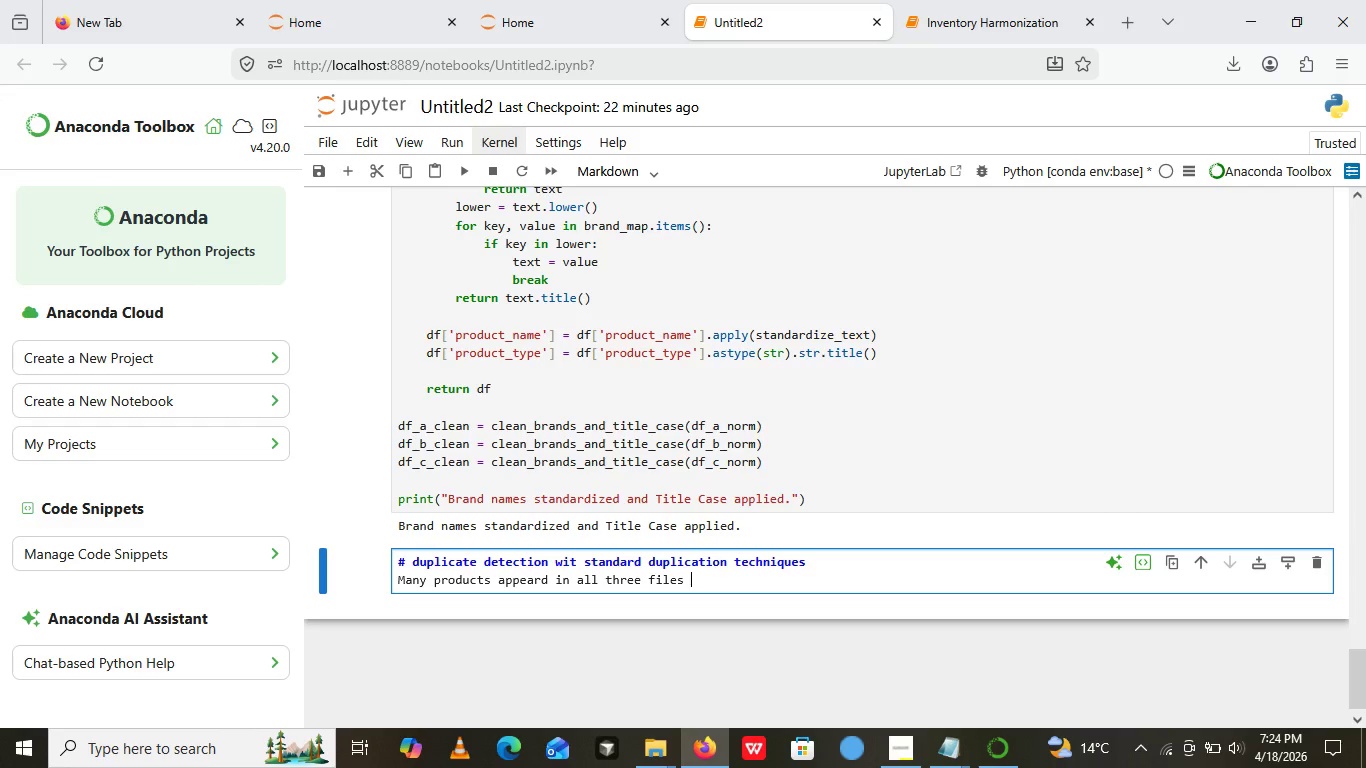 
type(withslightly)
key(Backspace)
key(Backspace)
key(Backspace)
key(Backspace)
key(Backspace)
key(Backspace)
key(Backspace)
key(Backspace)
type( slight spel)
 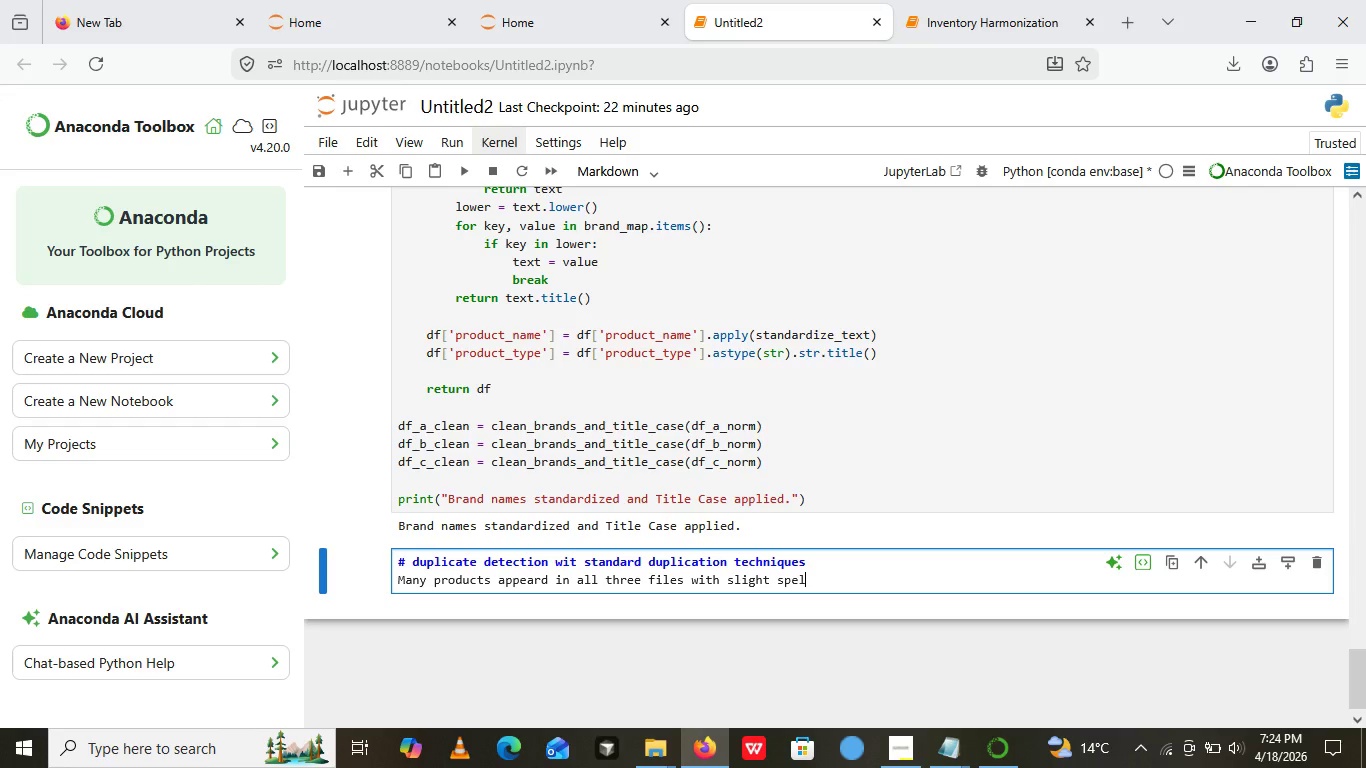 
type(ling variatons)
 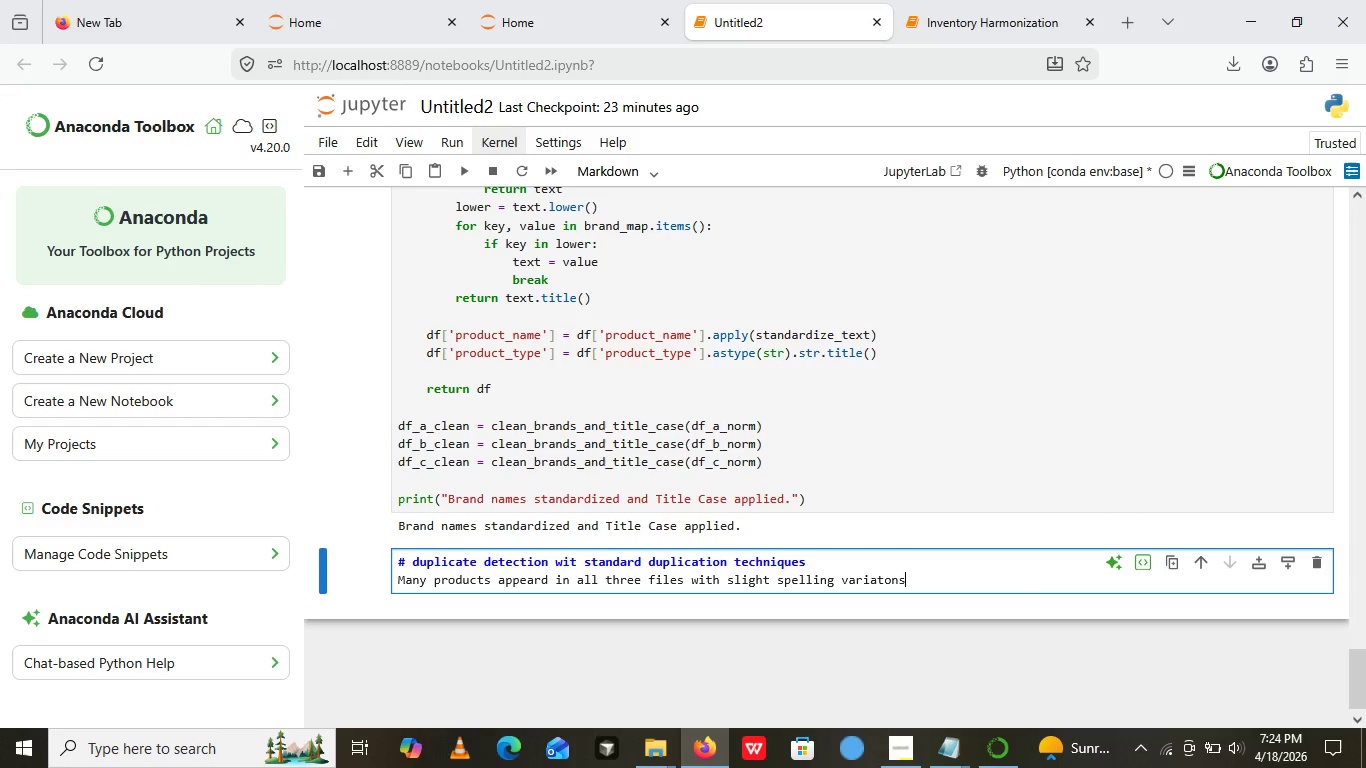 
type(())
 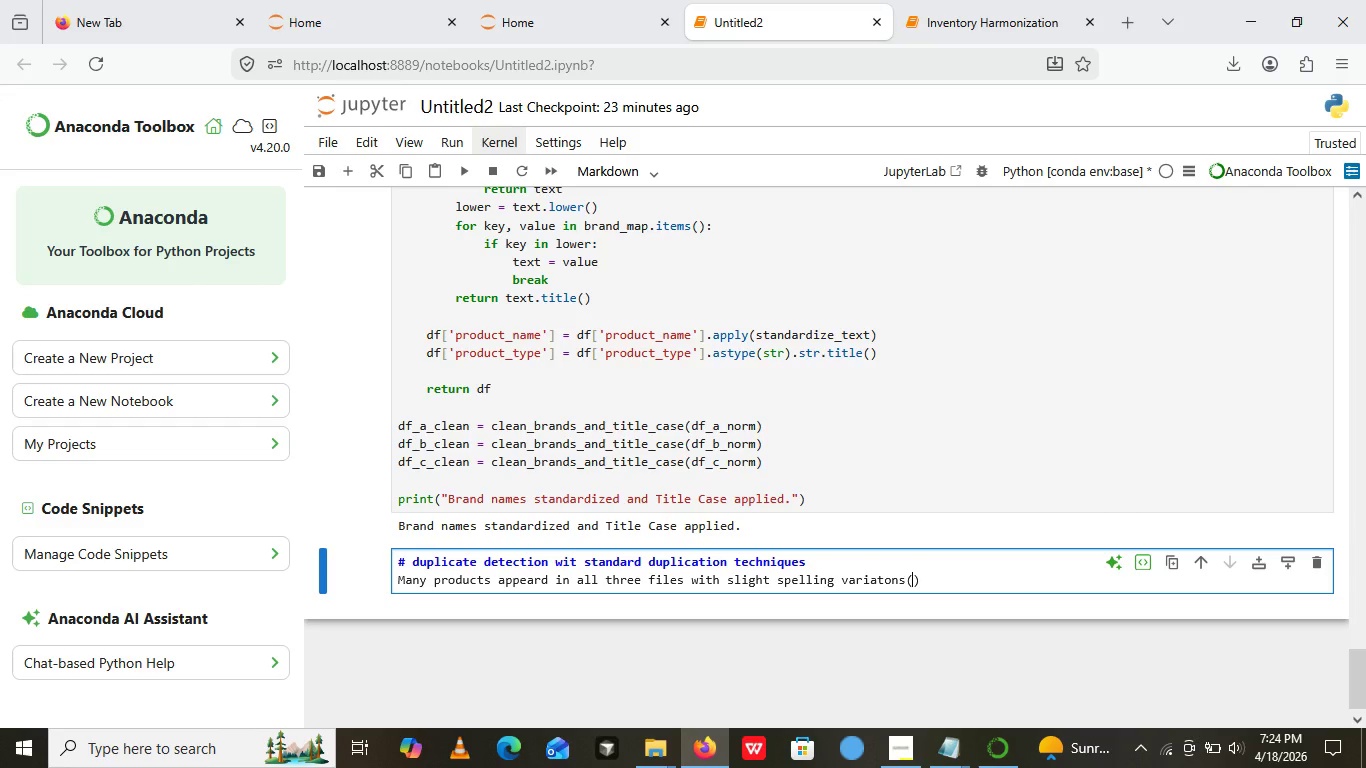 
key(ArrowLeft)
 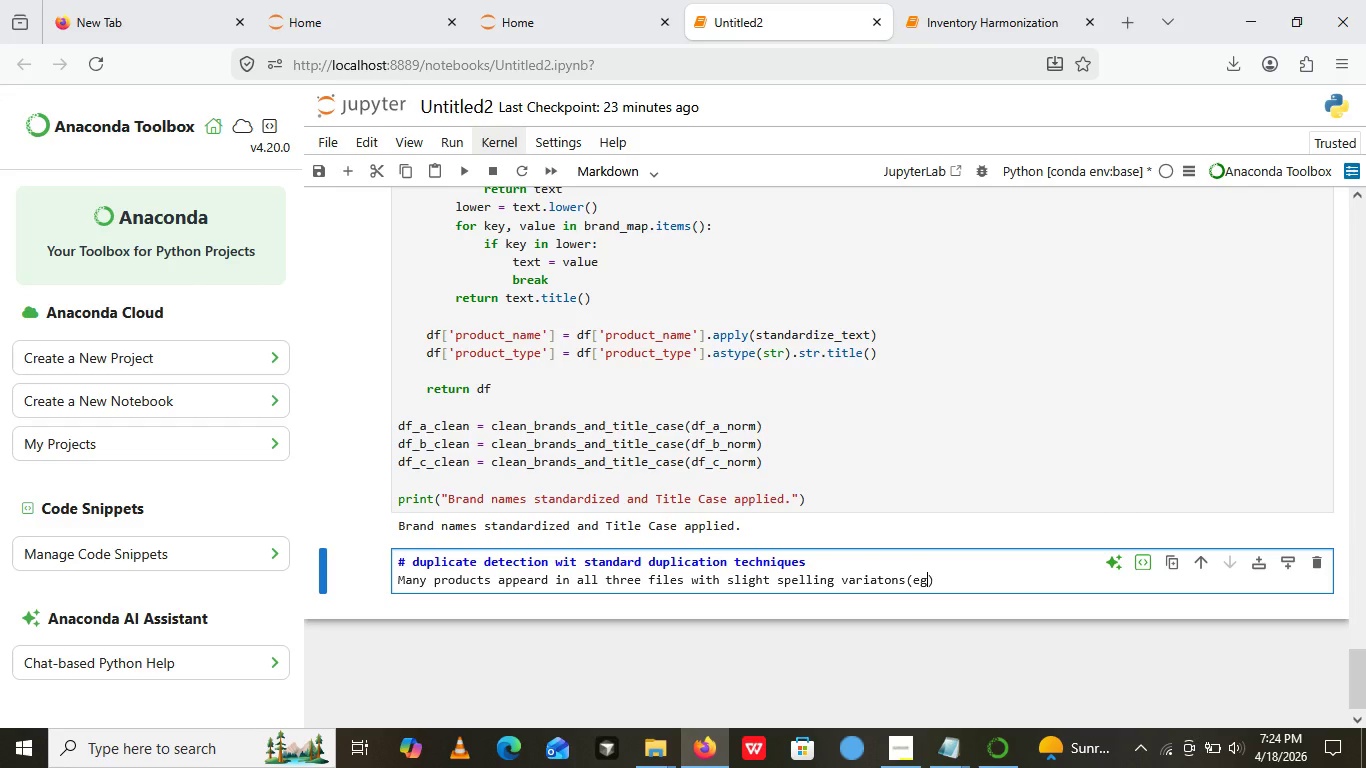 
type(eg, ')
key(Backspace)
type("")
 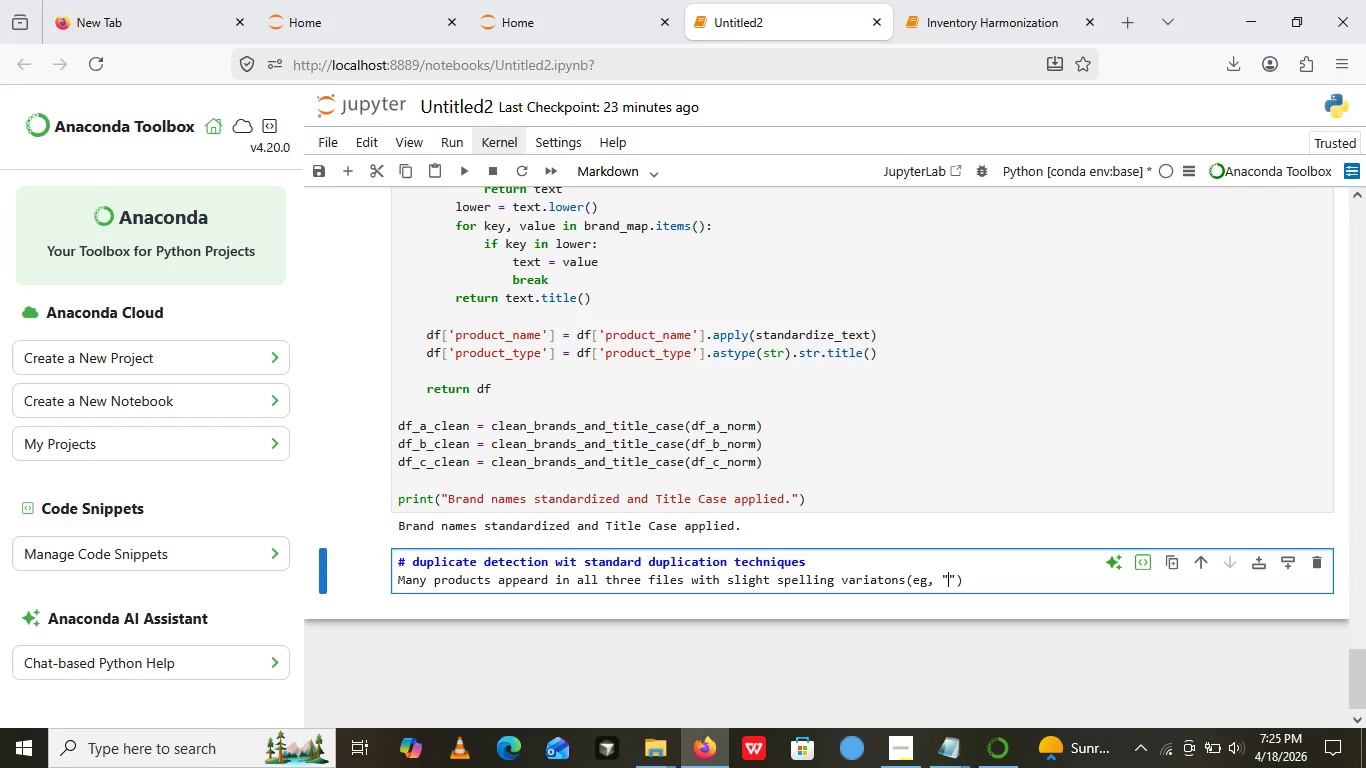 
key(ArrowLeft)
 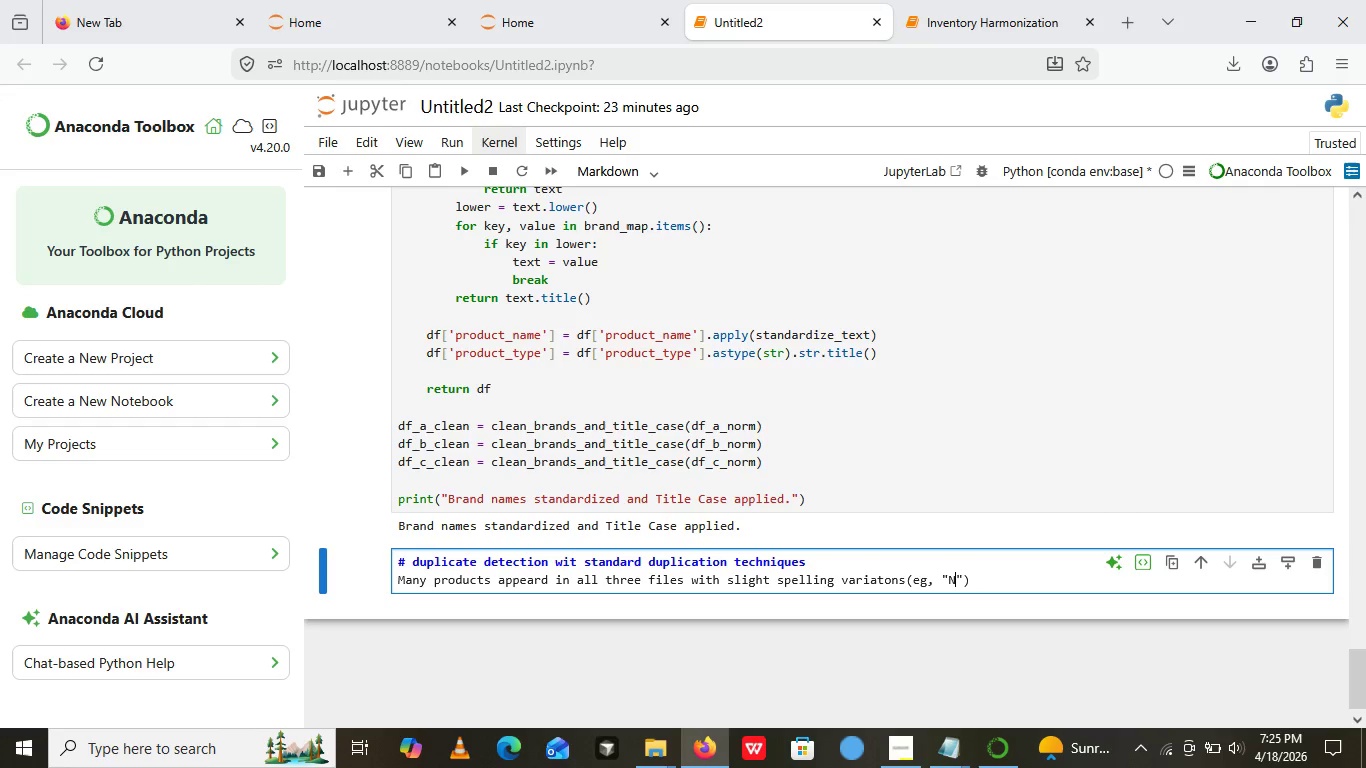 
type(N[Break]tural)
key(Backspace)
key(Backspace)
key(Backspace)
key(Backspace)
key(Backspace)
key(Backspace)
type(atural)
 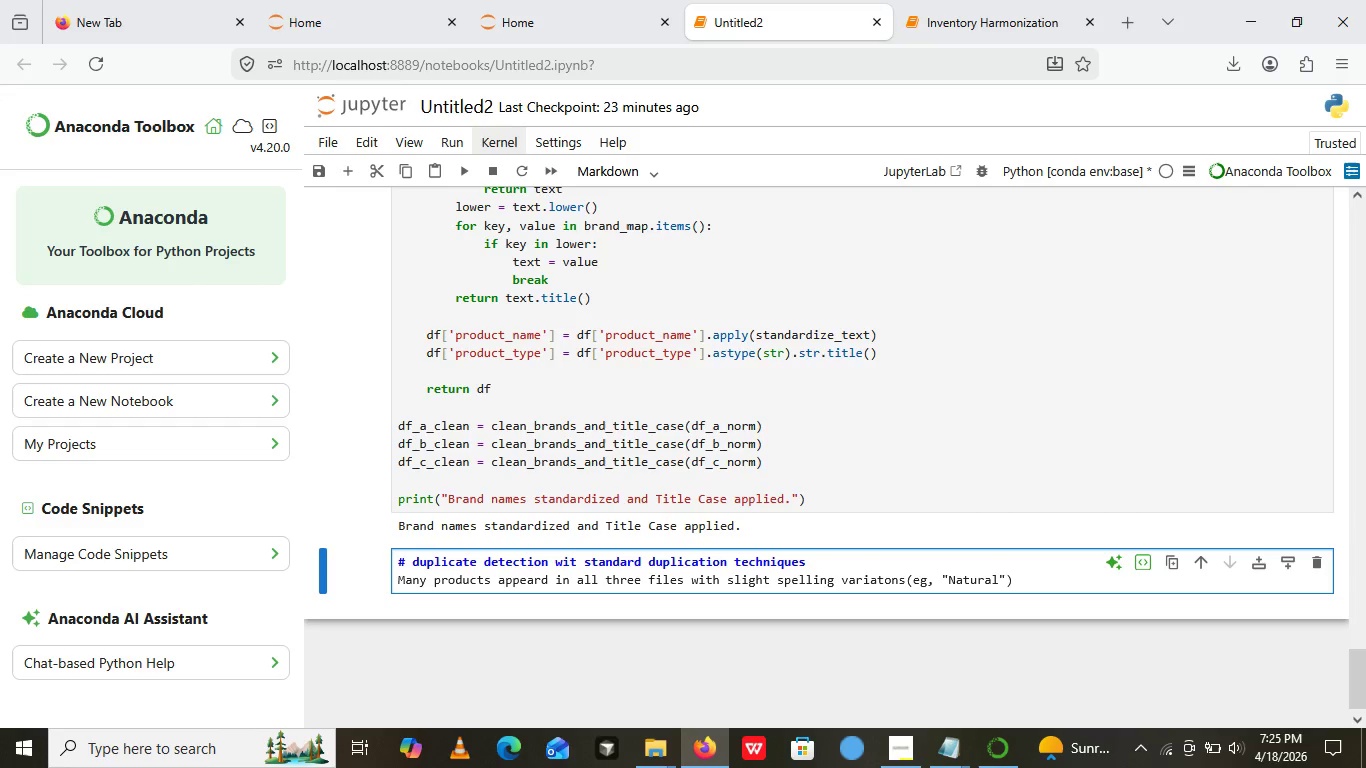 
type( Mos)
key(Backspace)
type(istur)
 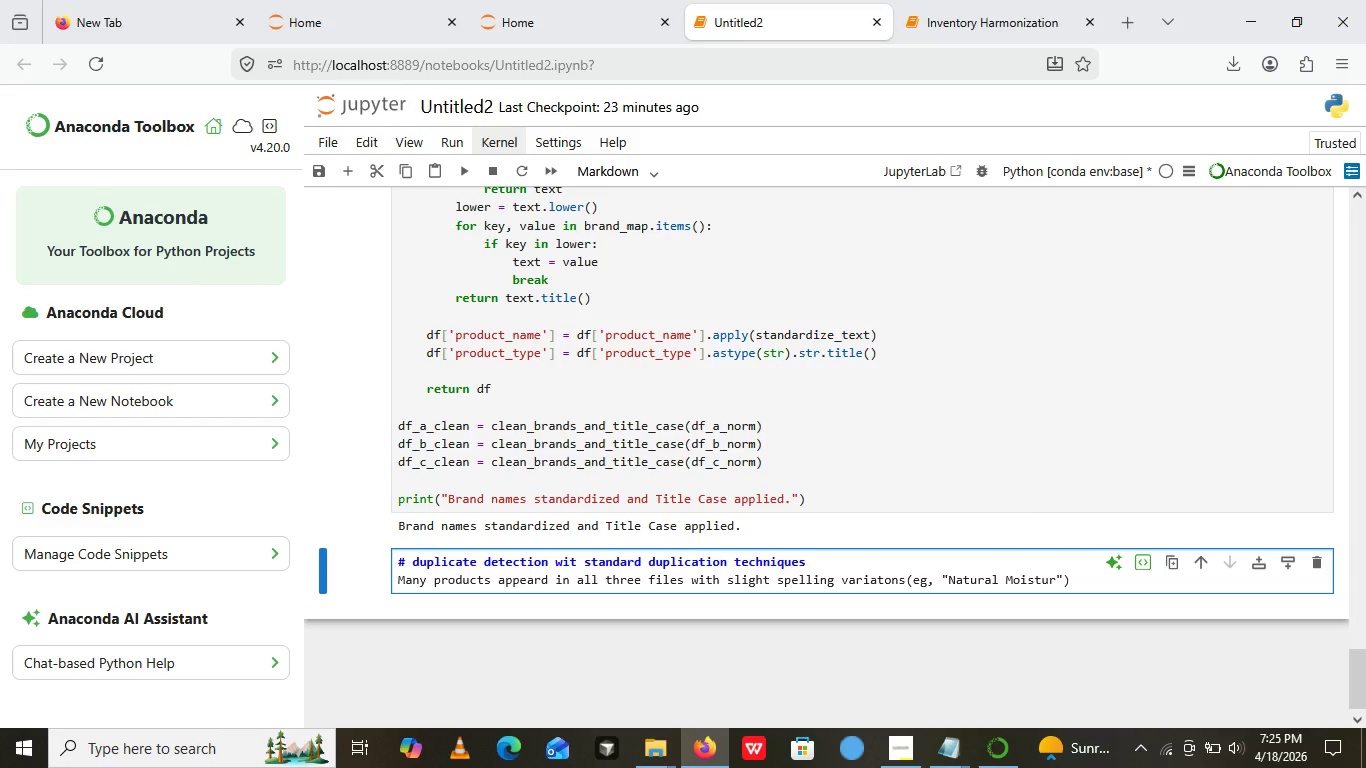 
type(izing )
 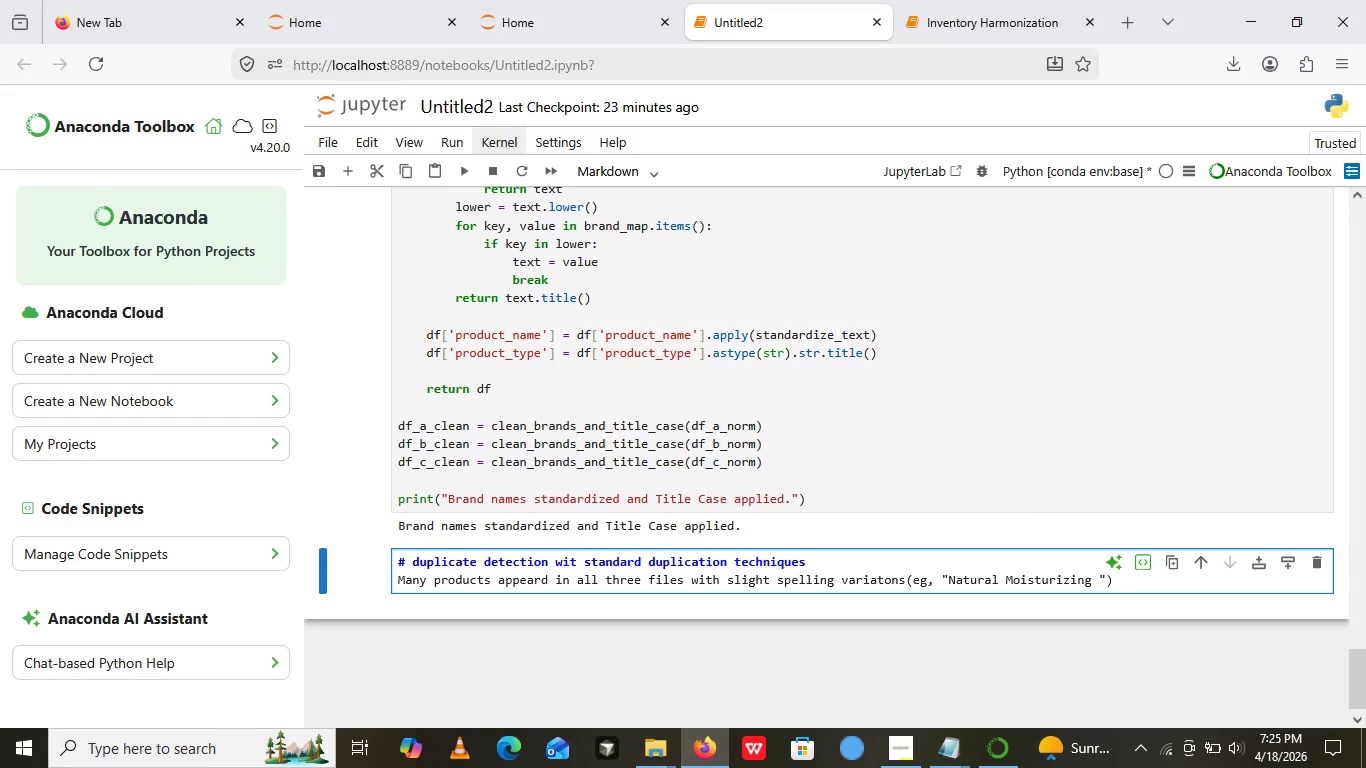 
type(factors)
 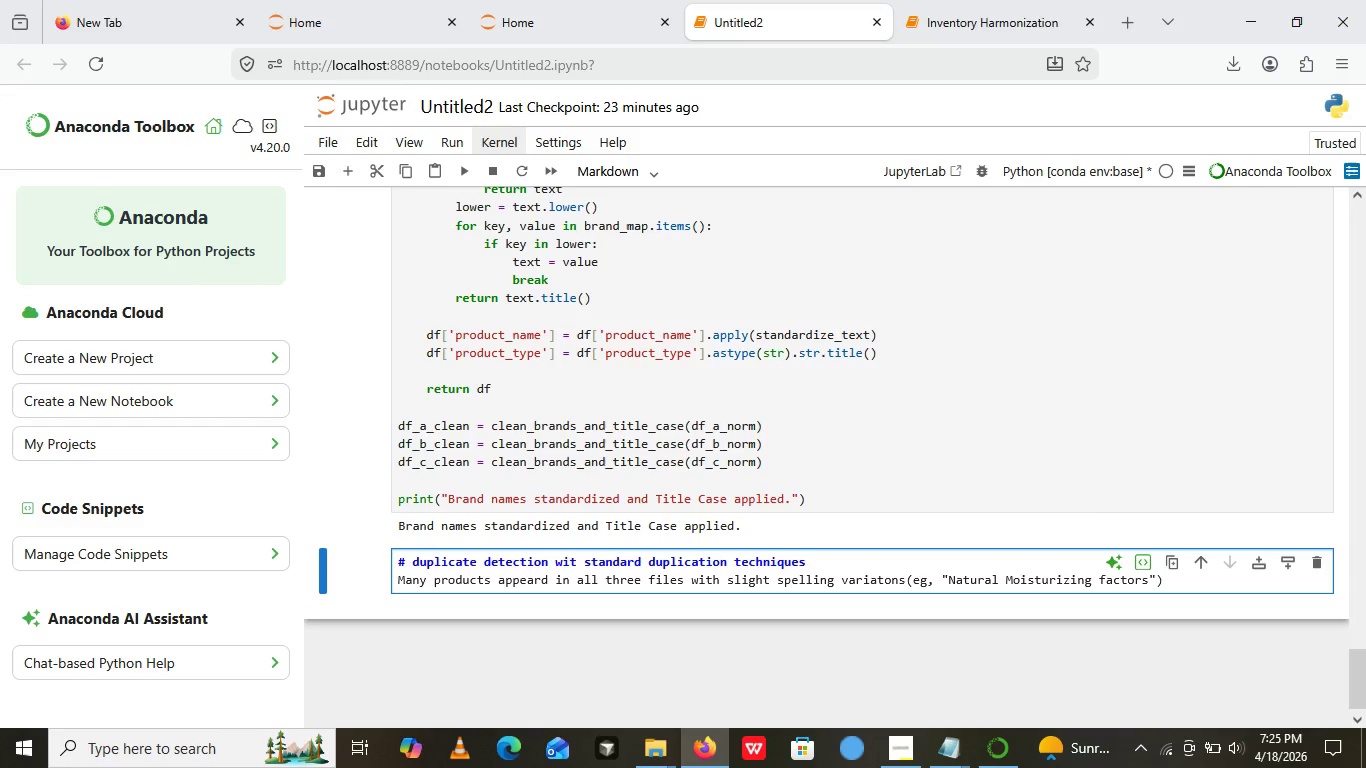 
key(ArrowRight)
 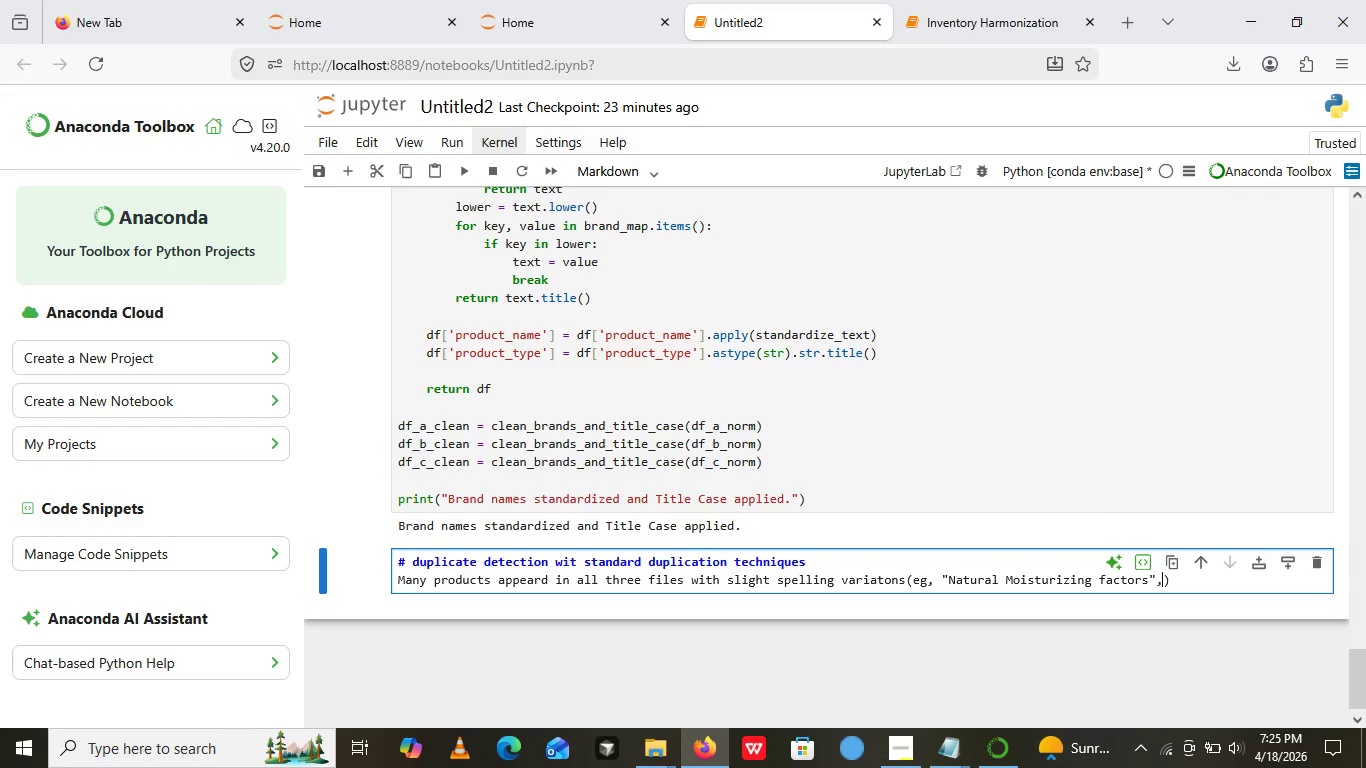 
key(Comma)
 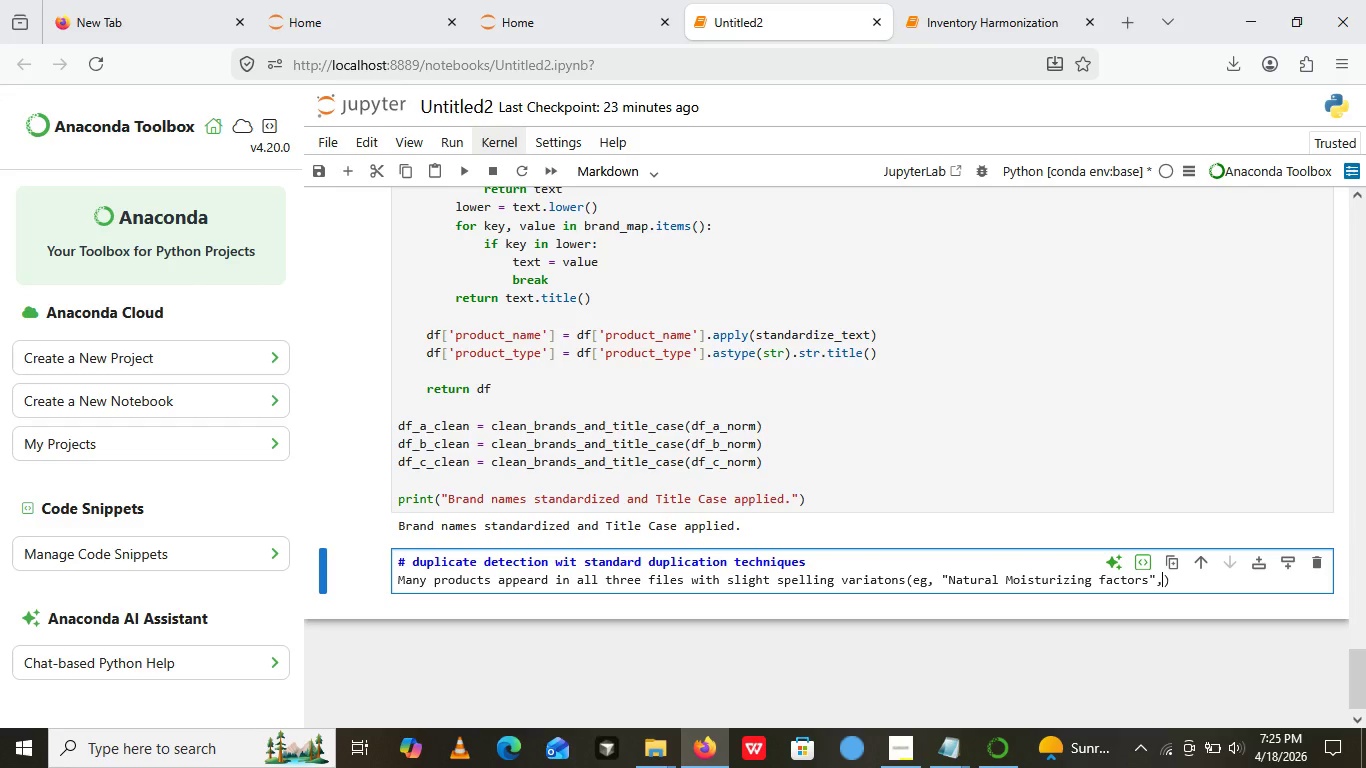 
type(extra words like )
 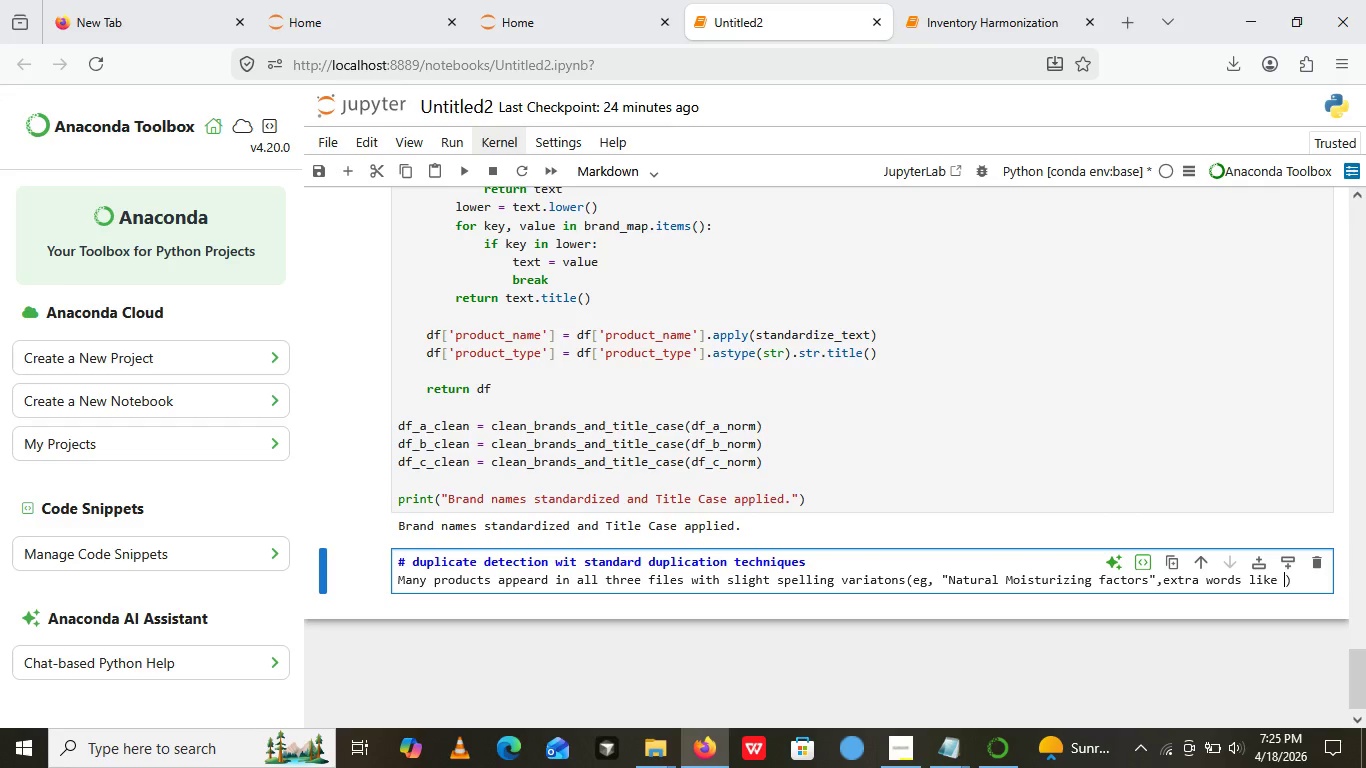 
key(Shift+Quote)
 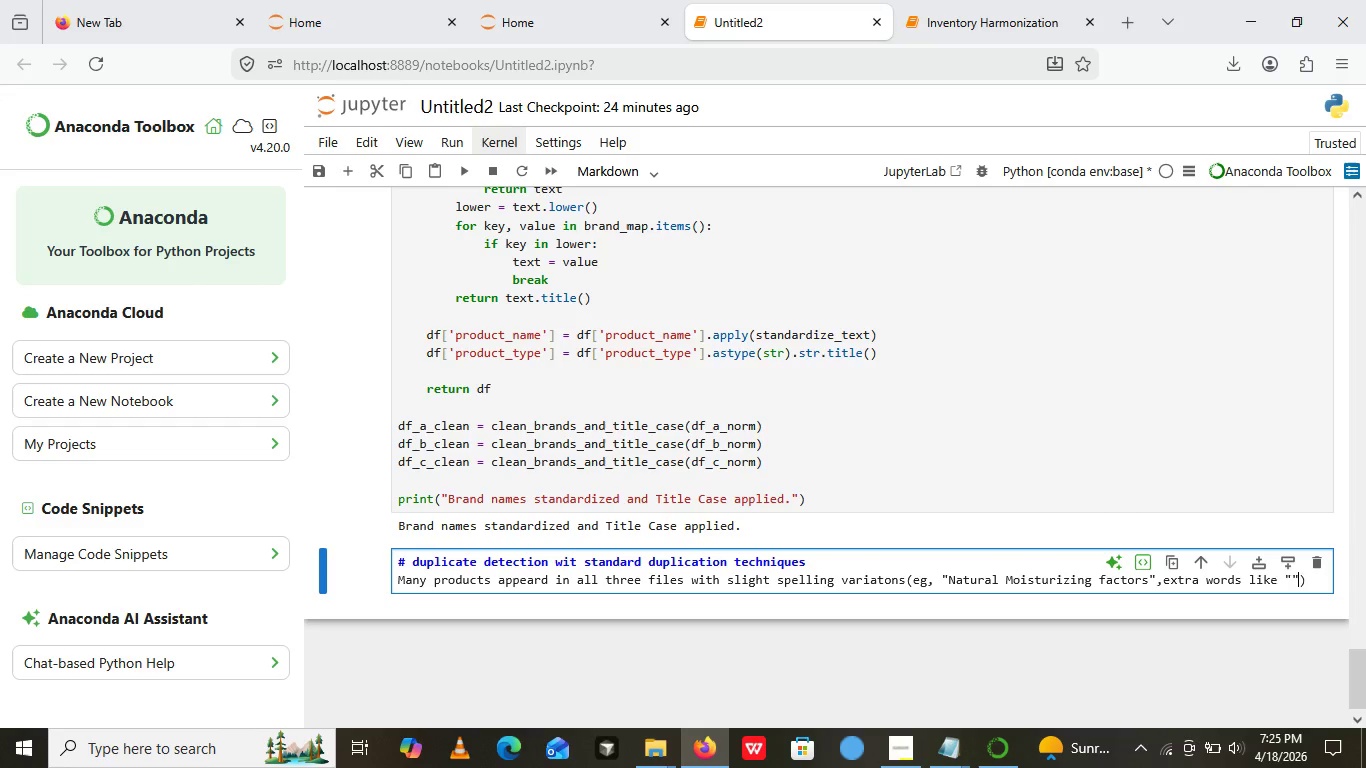 
key(Shift+Quote)
 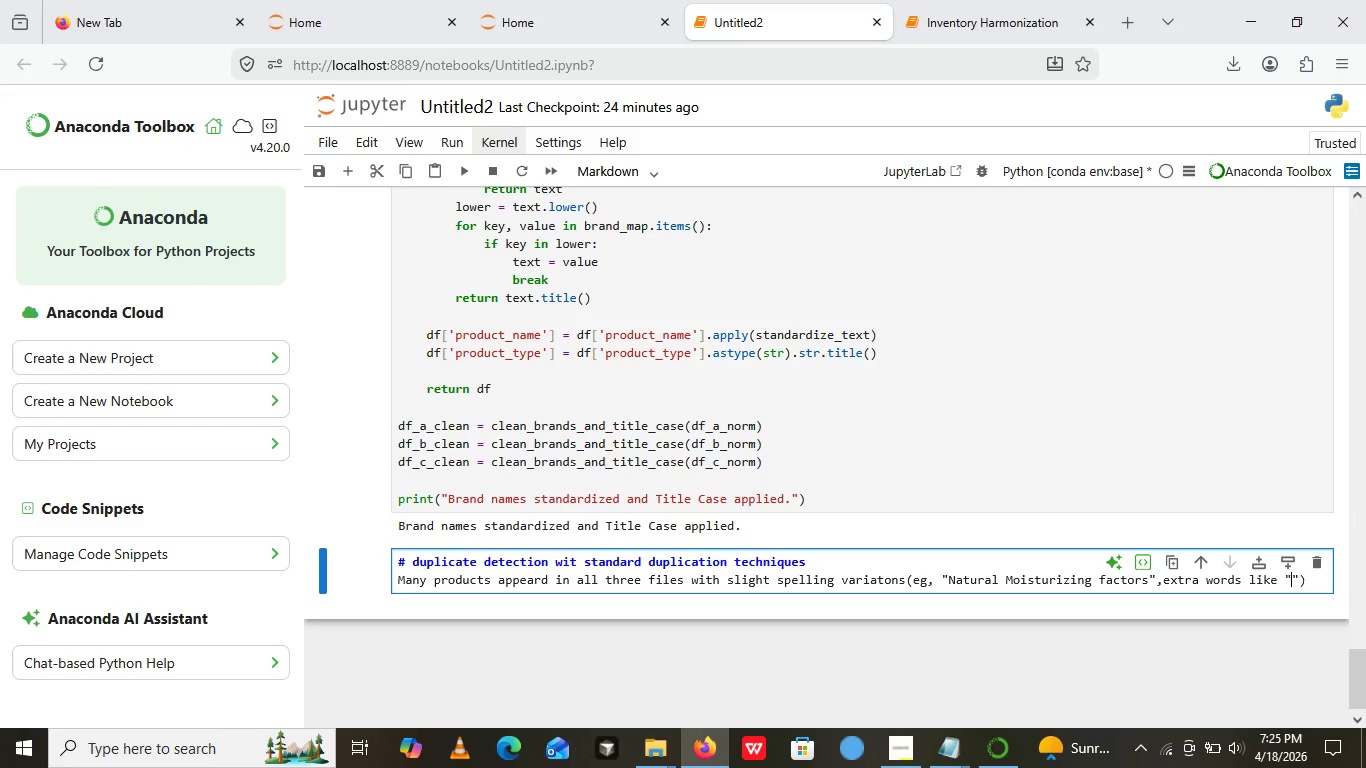 
key(ArrowLeft)
 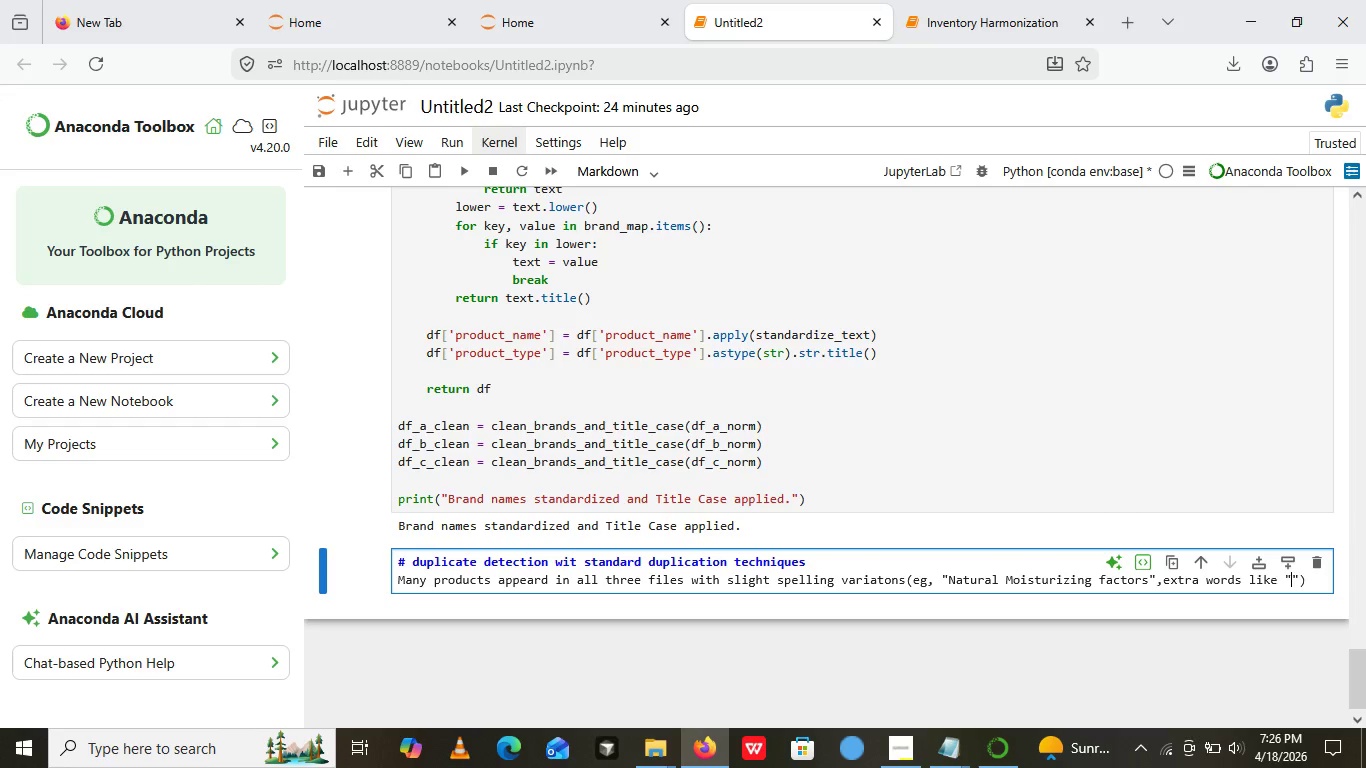 
type(variant )
 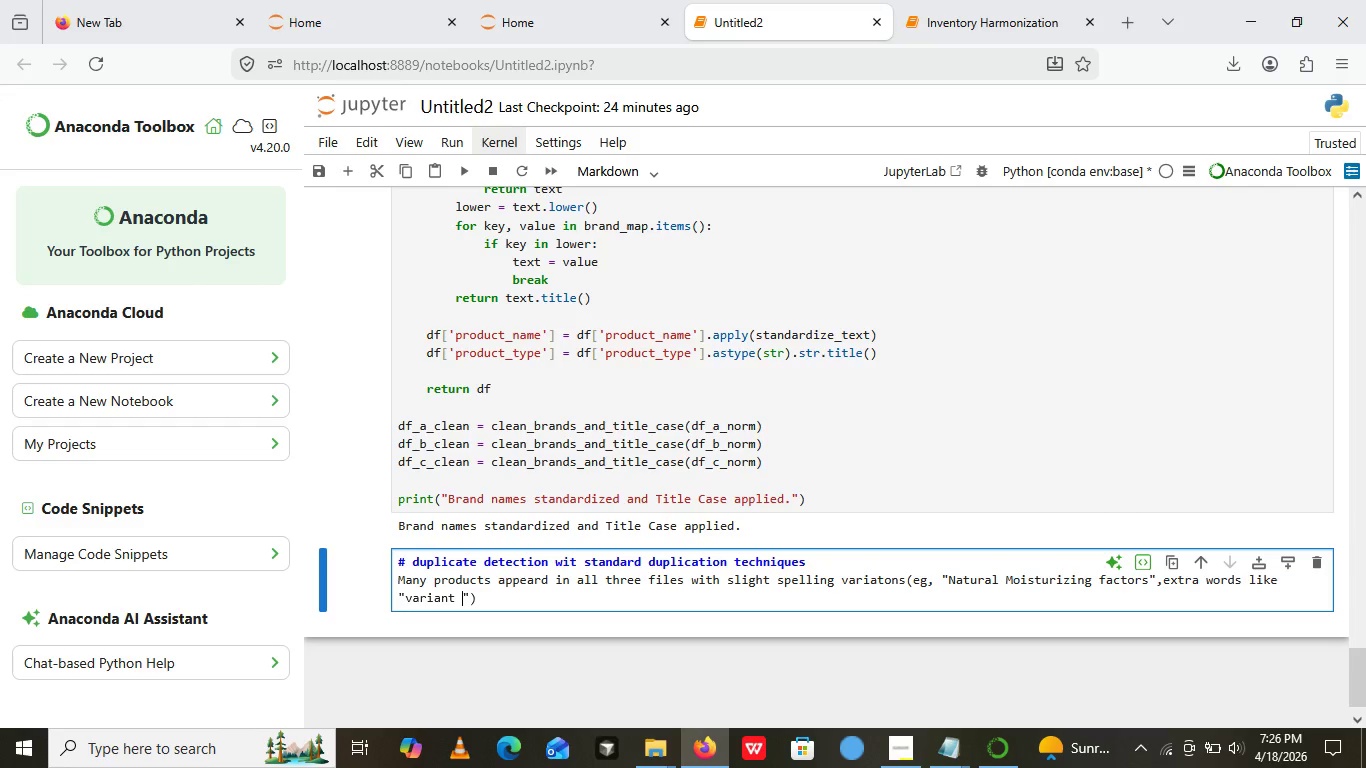 
wait(9.41)
 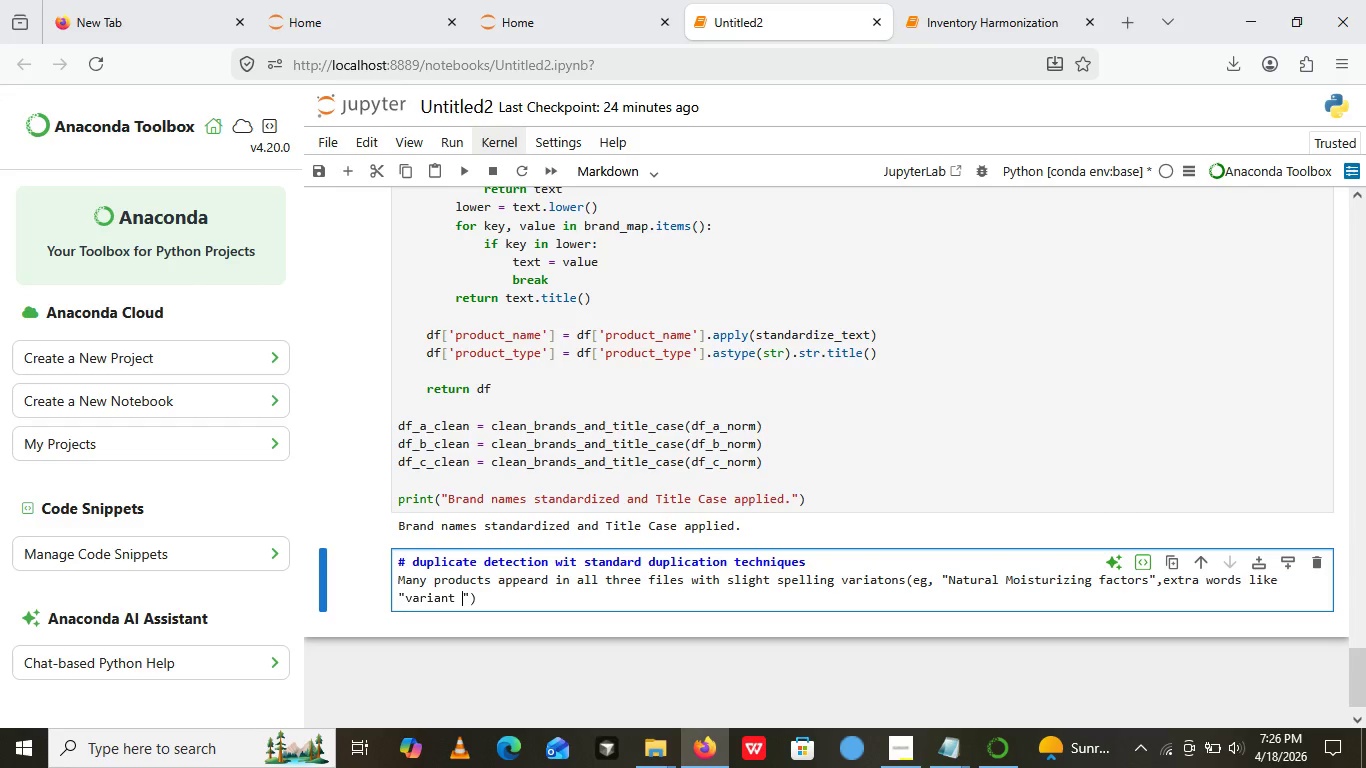 
key(Backspace)
 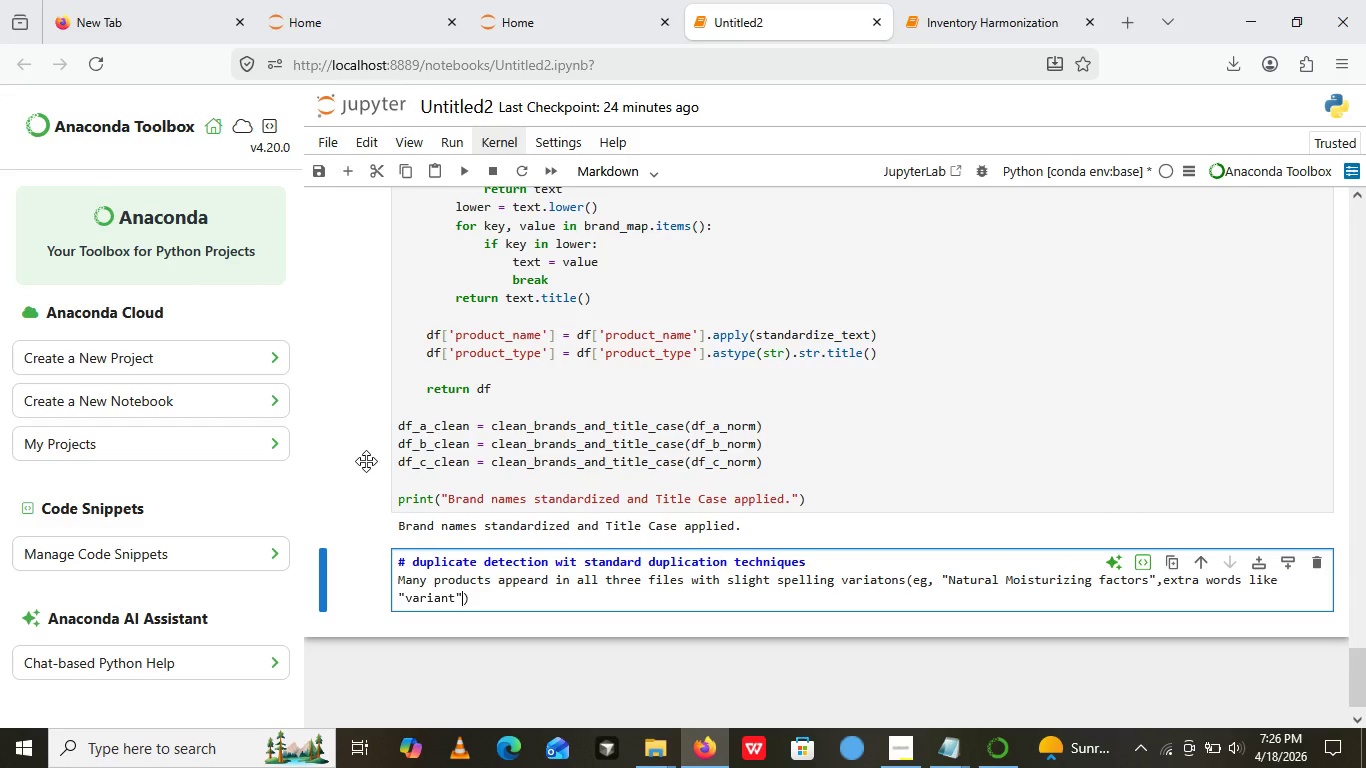 
key(ArrowRight)
 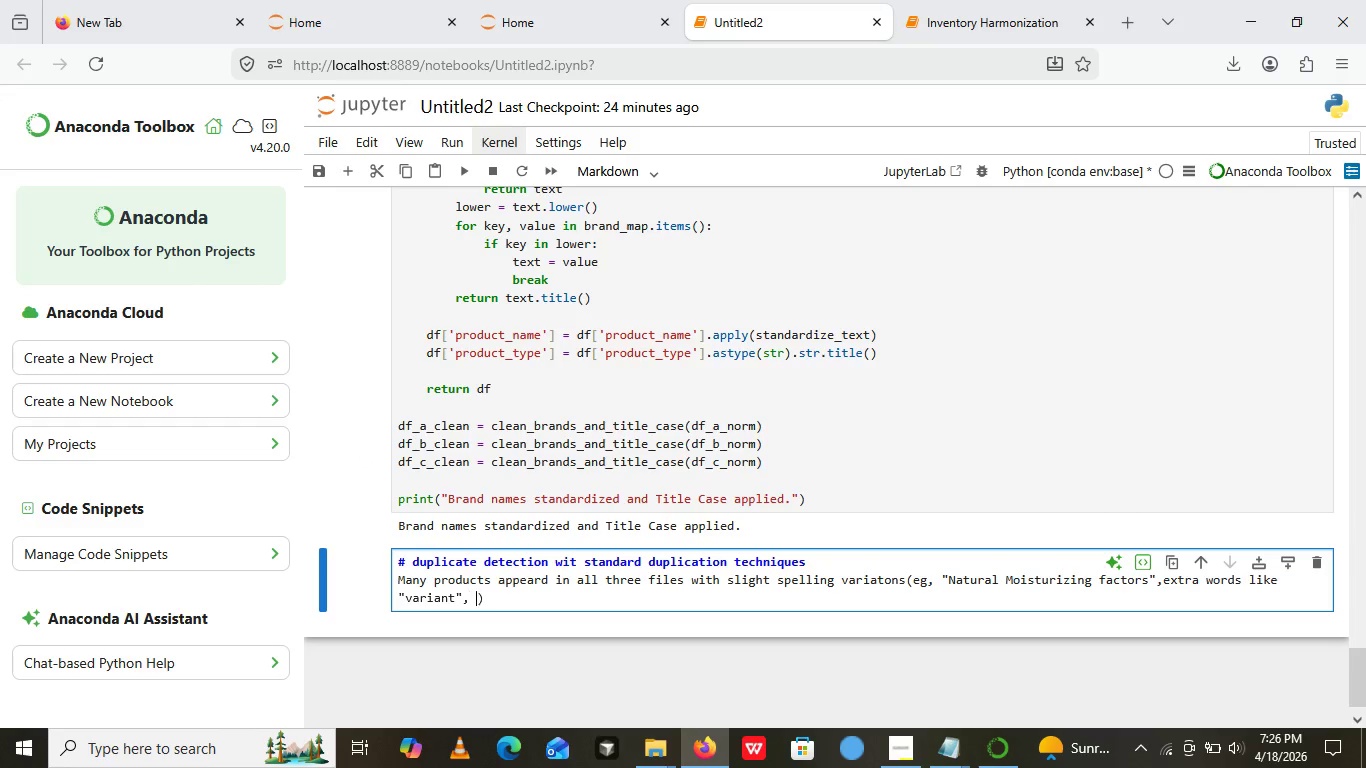 
type(, or minor typos)
 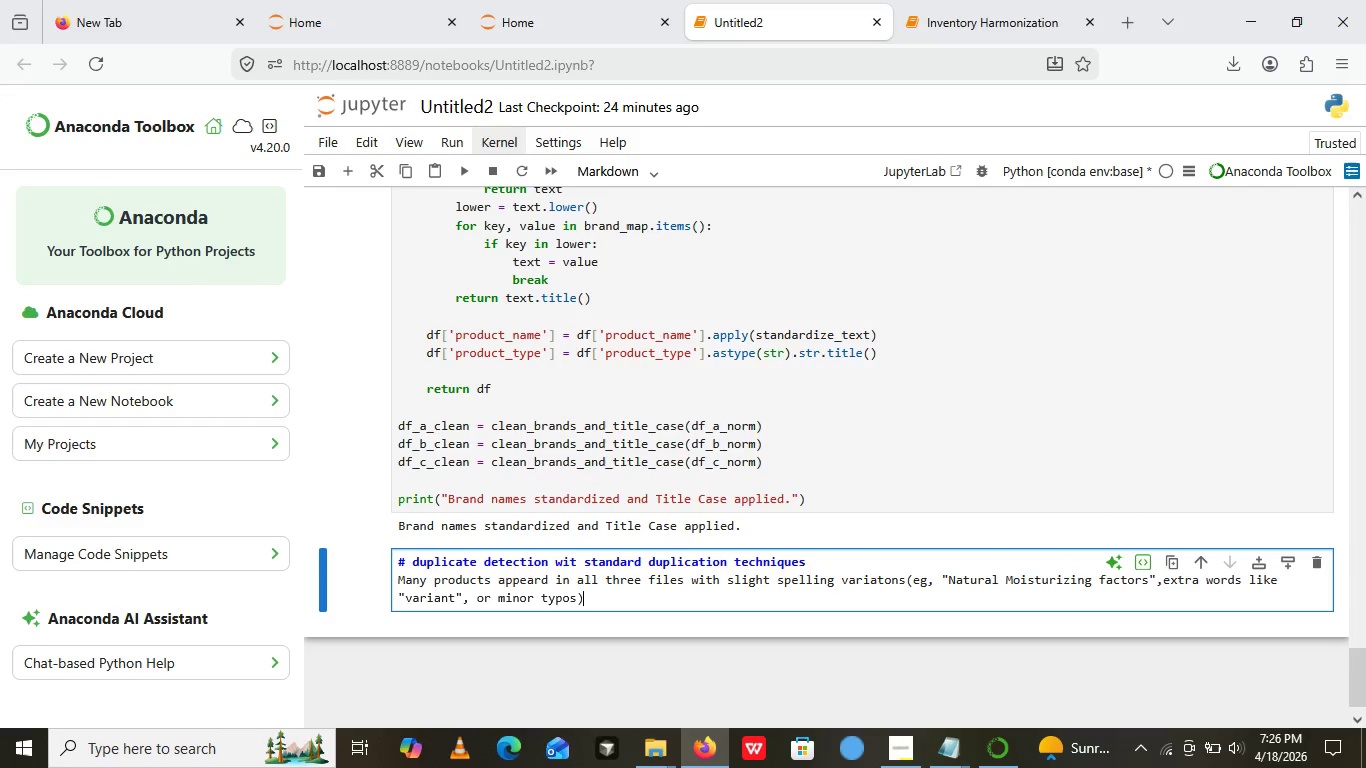 
key(ArrowRight)
 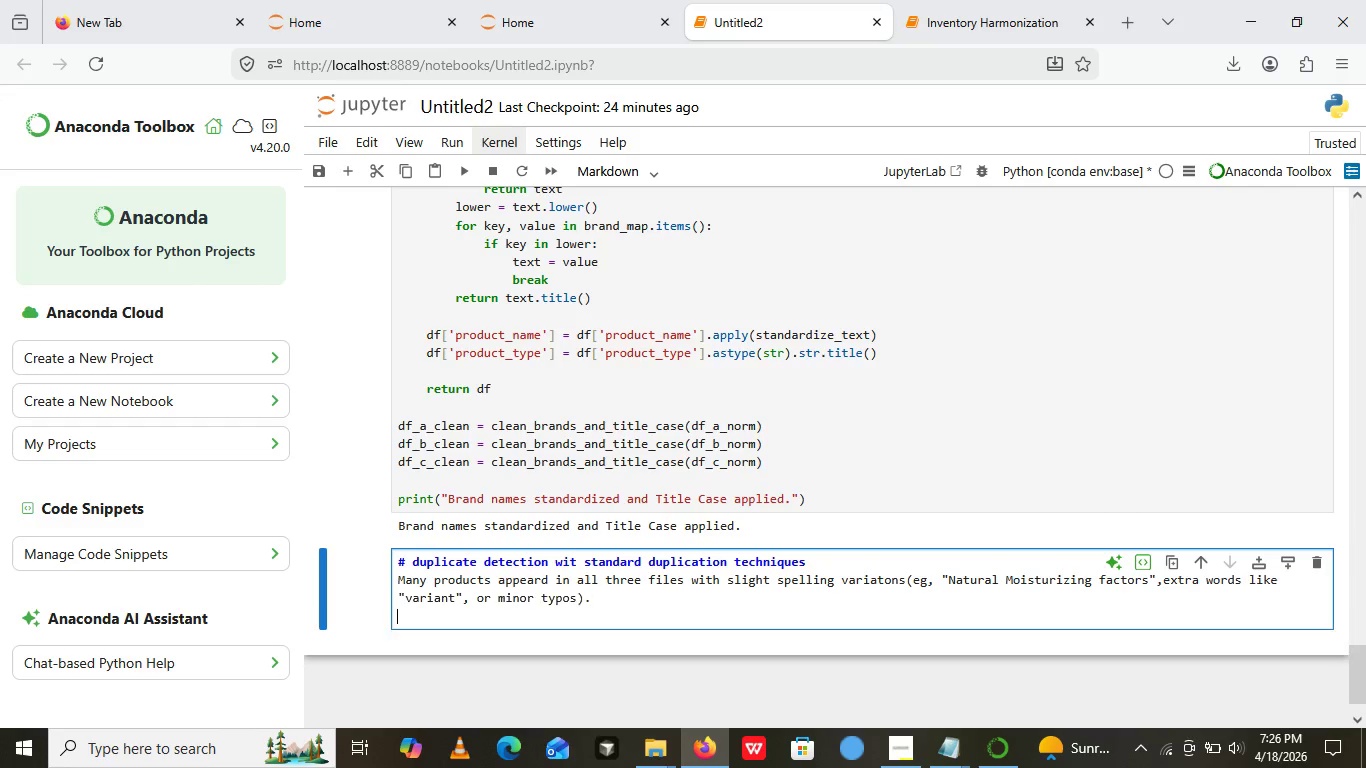 
key(Period)
 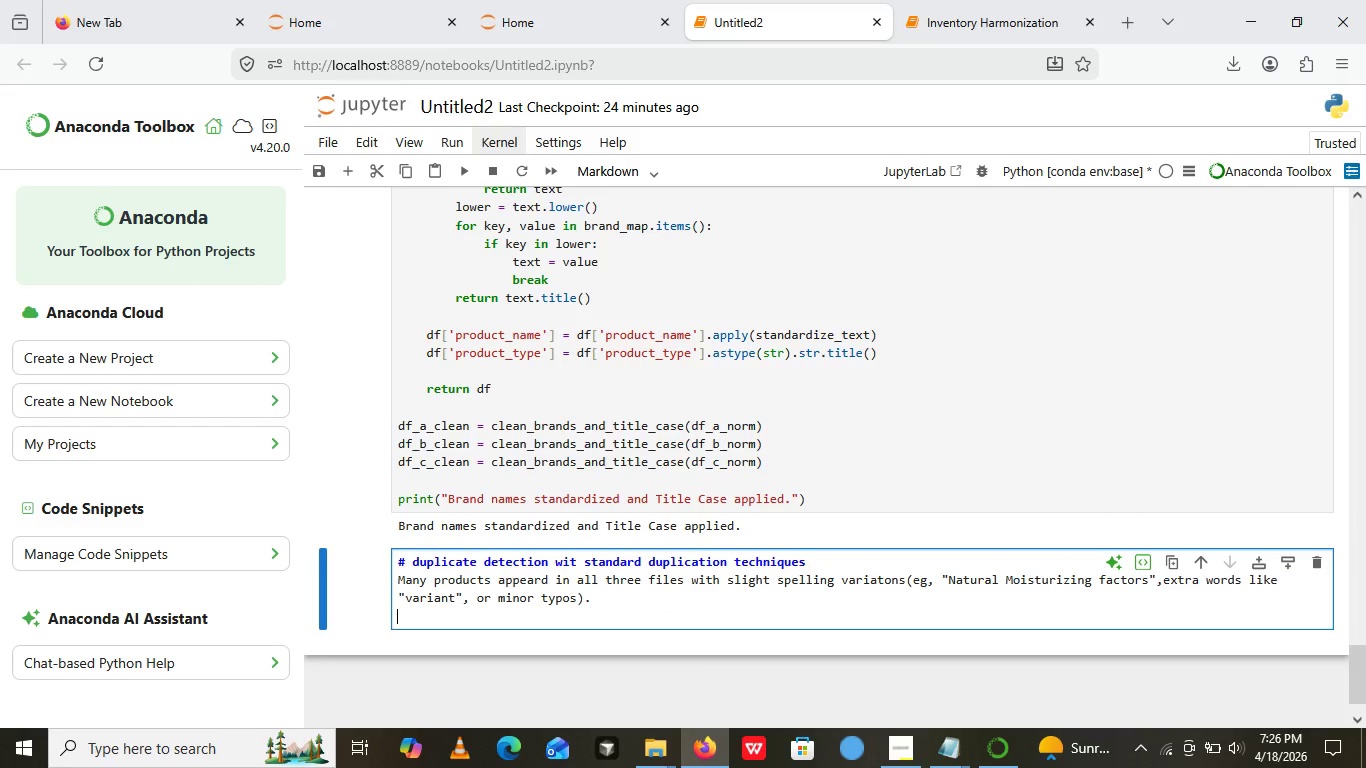 
key(Enter)
 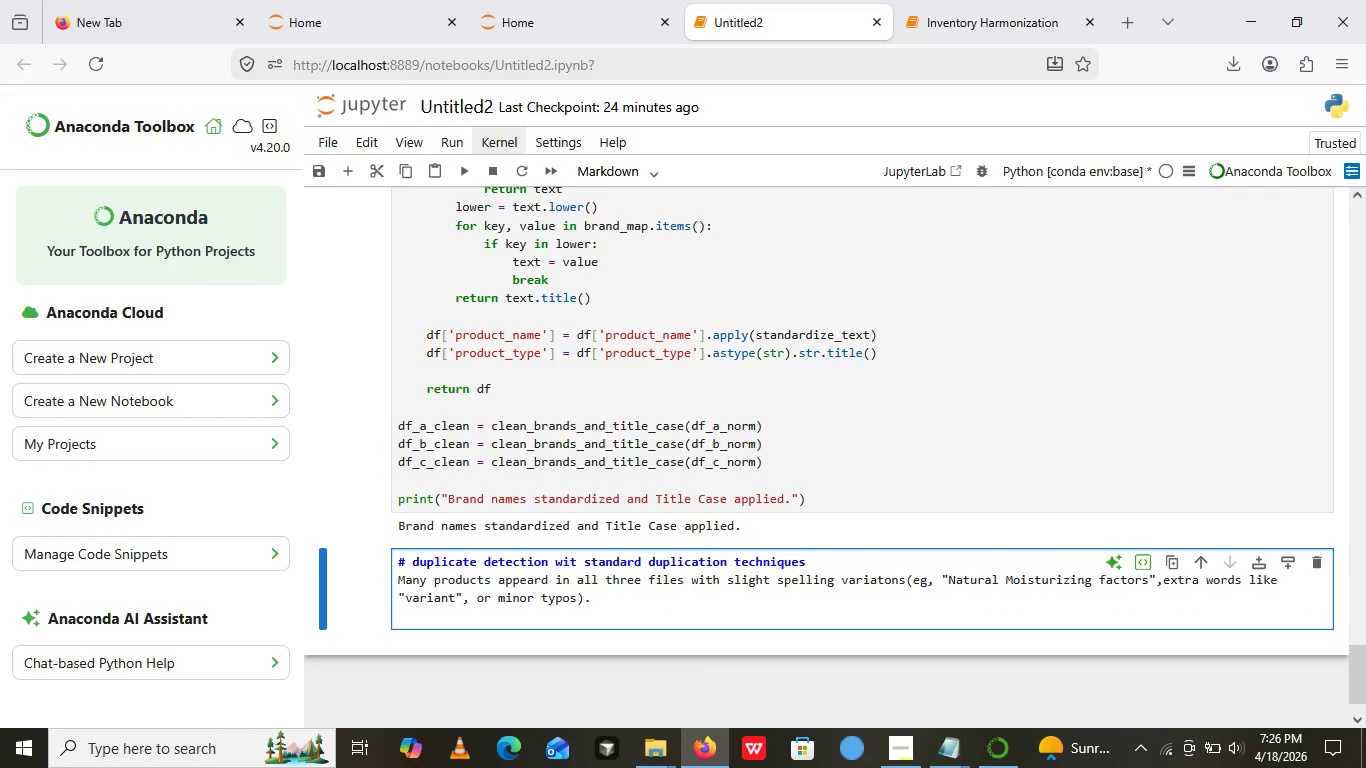 
type(I used a comp)
key(Backspace)
type(bination of standards )
key(Backspace)
key(Backspace)
type(duplication )
 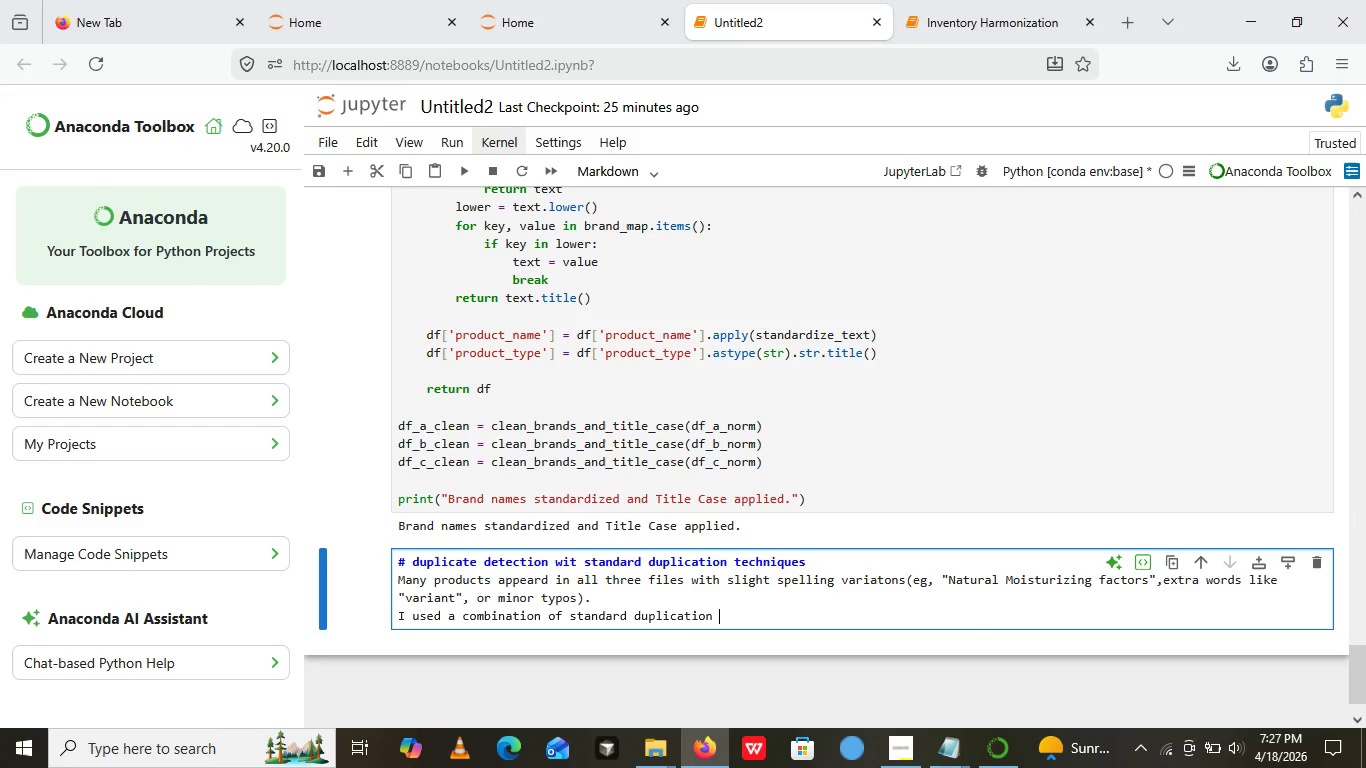 
type(techniques:)
 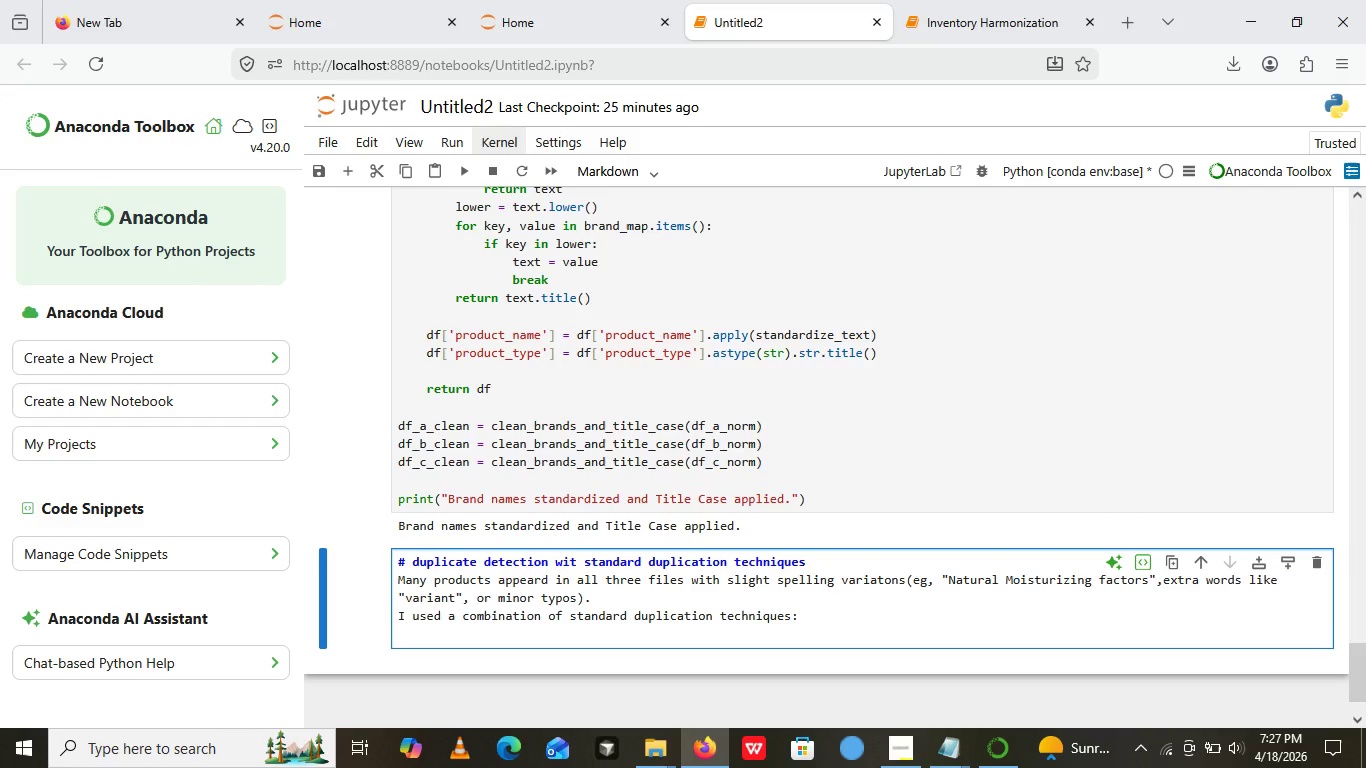 
 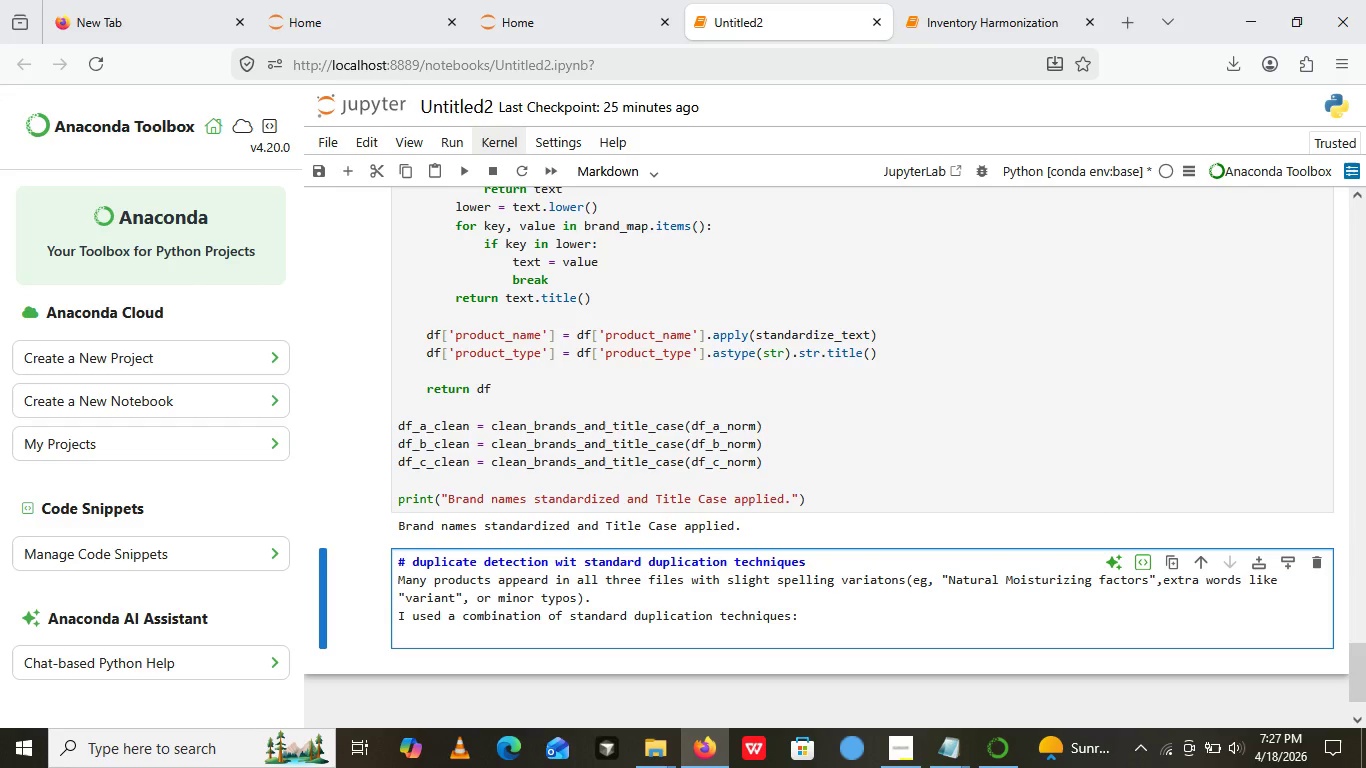 
key(Enter)
 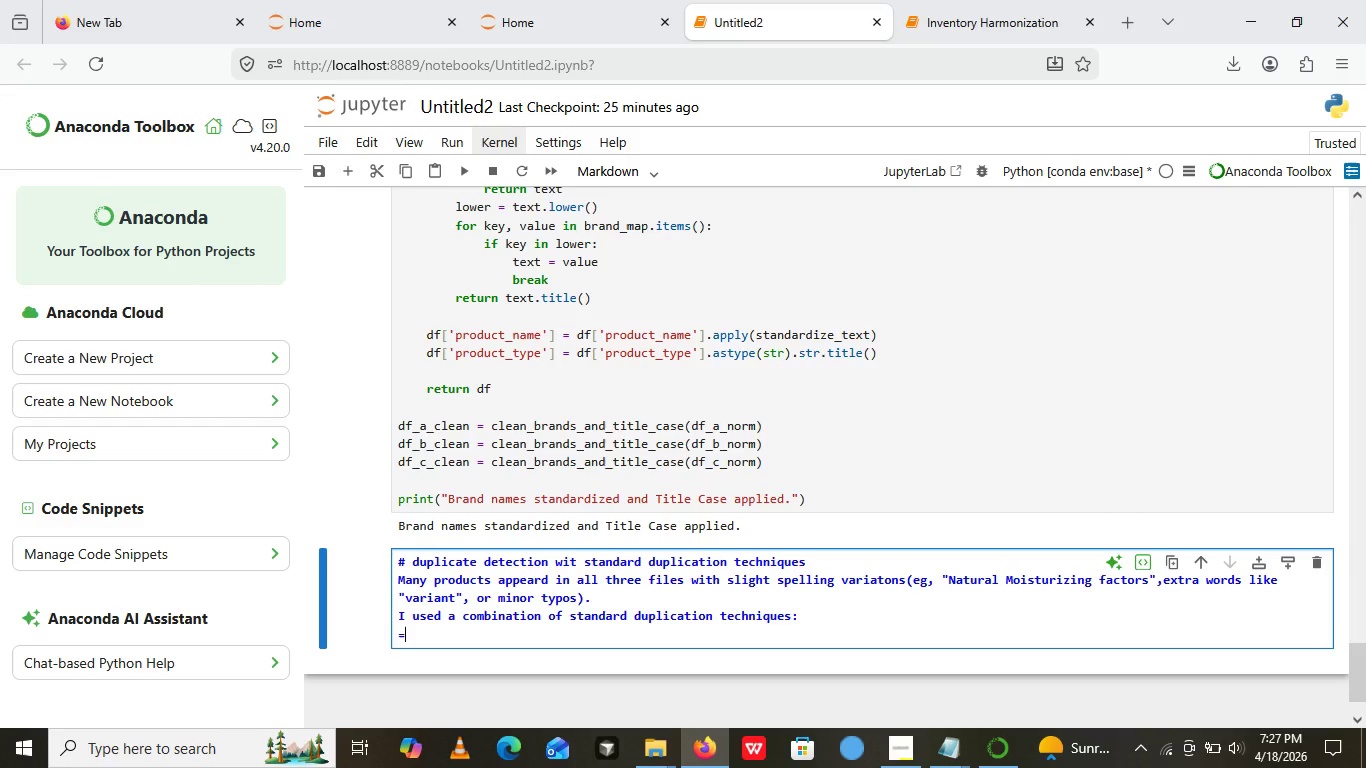 
key(Equal)
 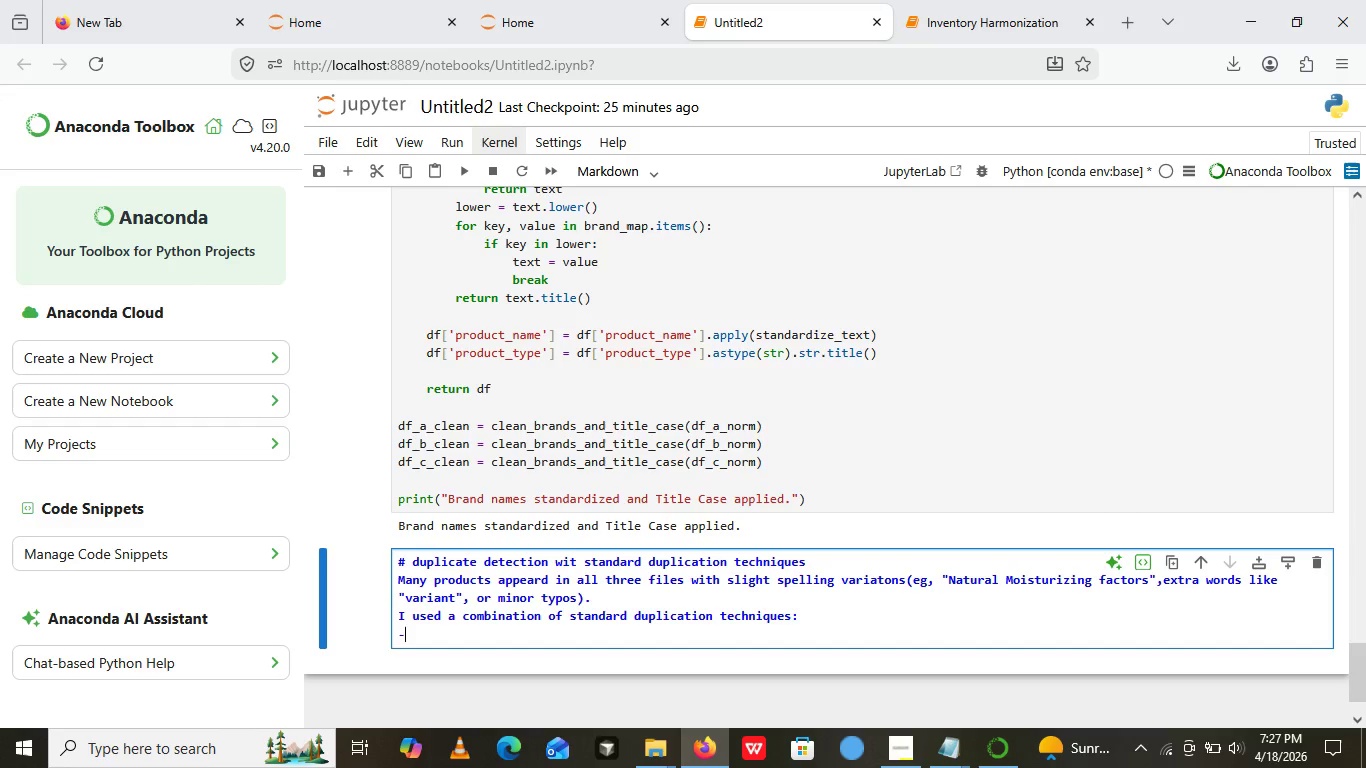 
key(Backspace)
 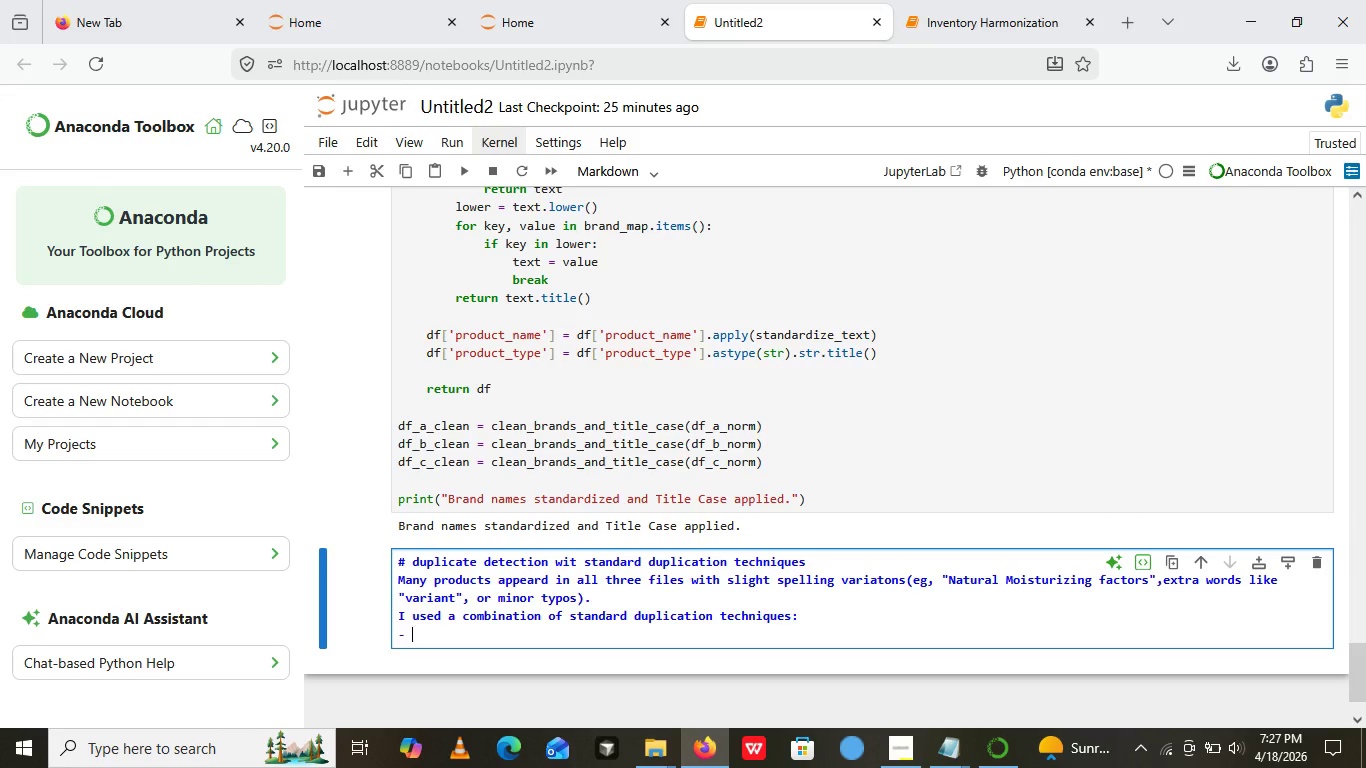 
key(Minus)
 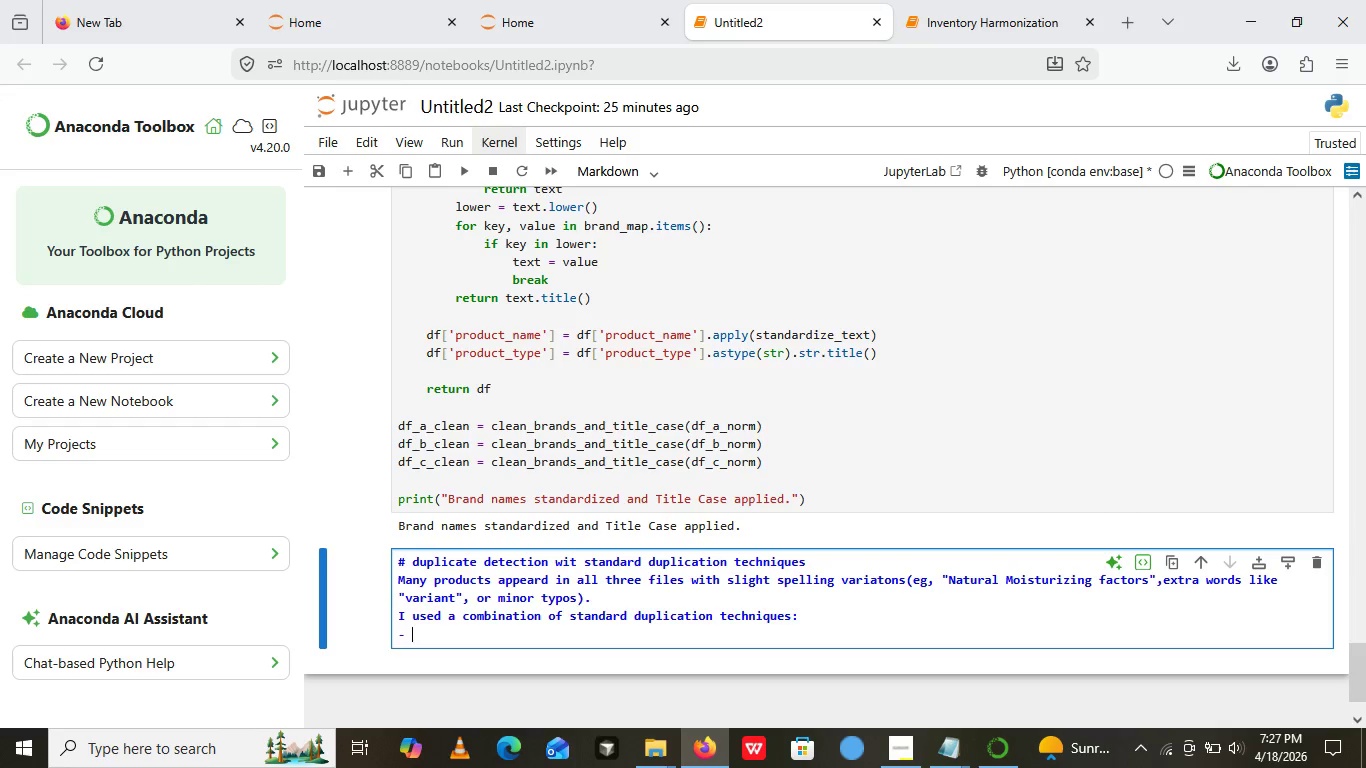 
key(Space)
 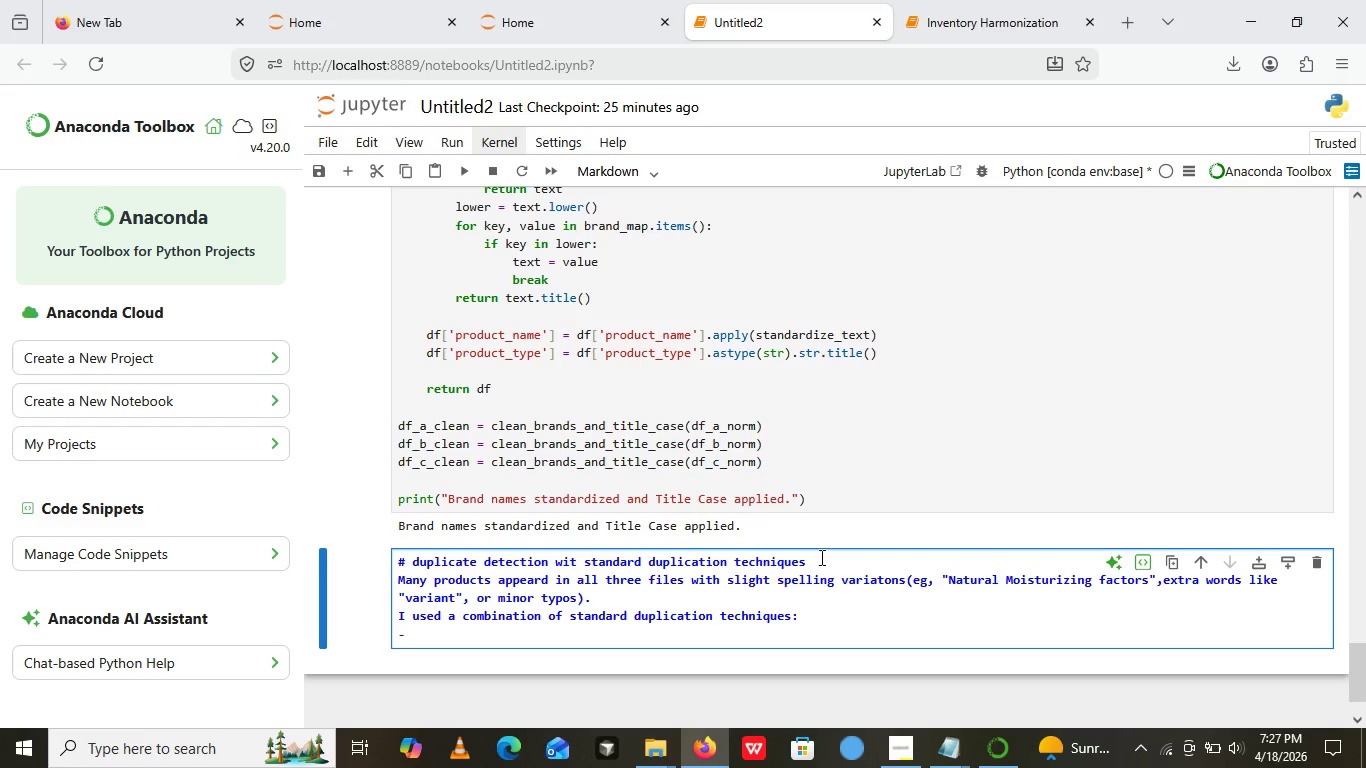 
left_click([820, 570])
 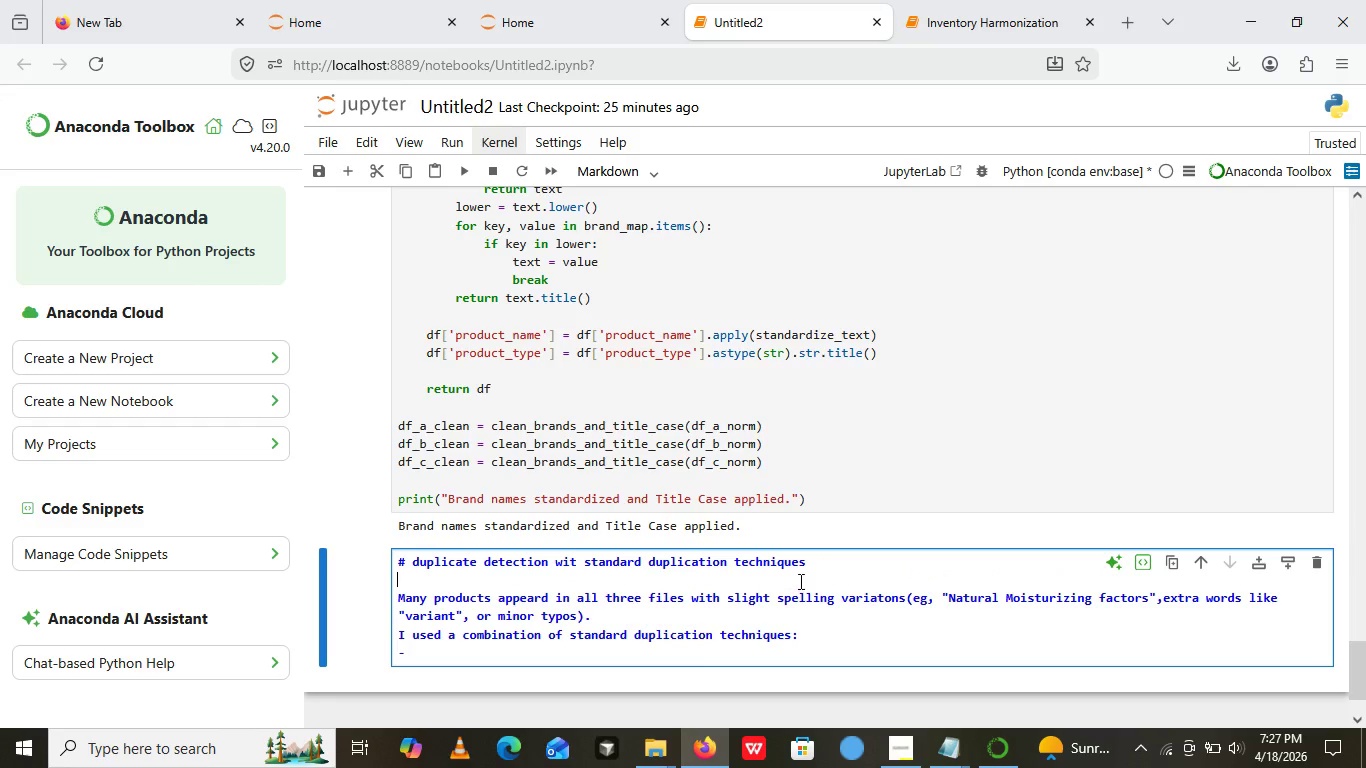 
key(Enter)
 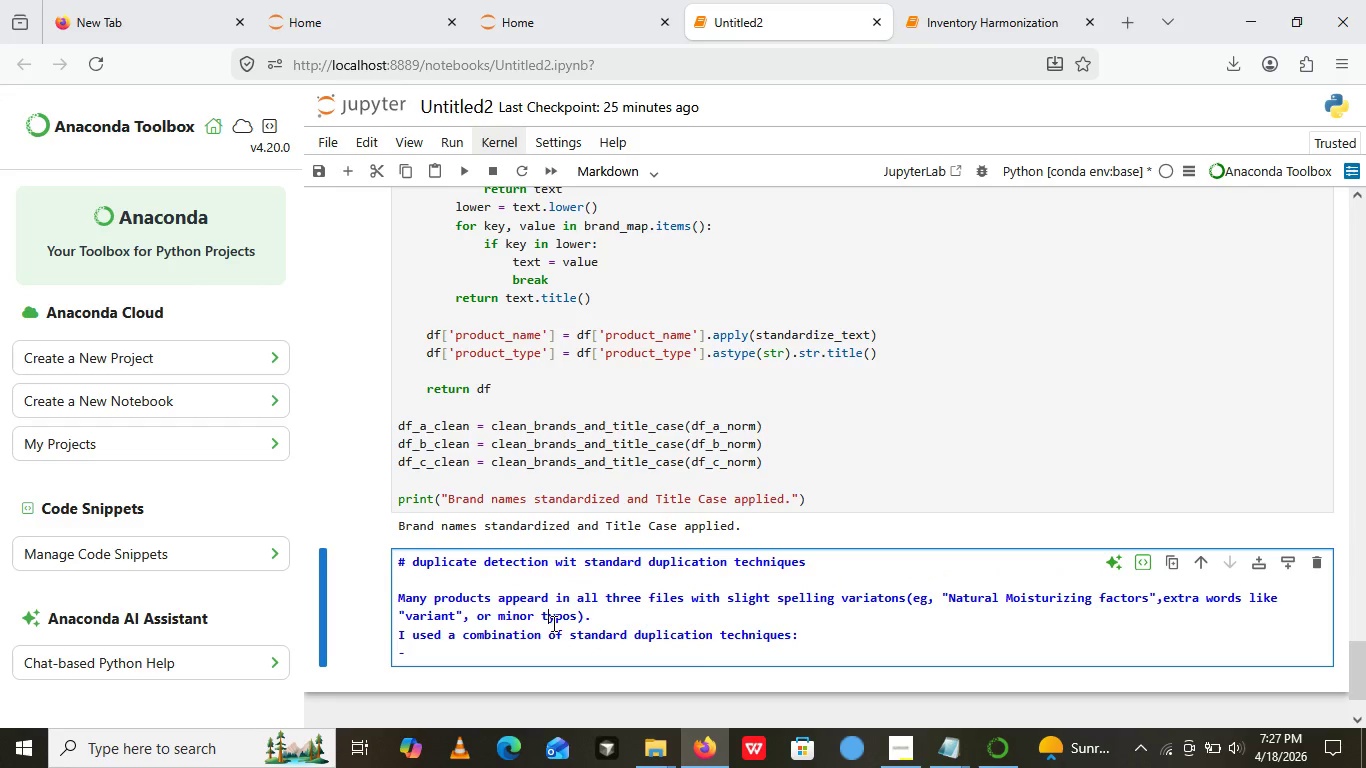 
left_click([552, 623])
 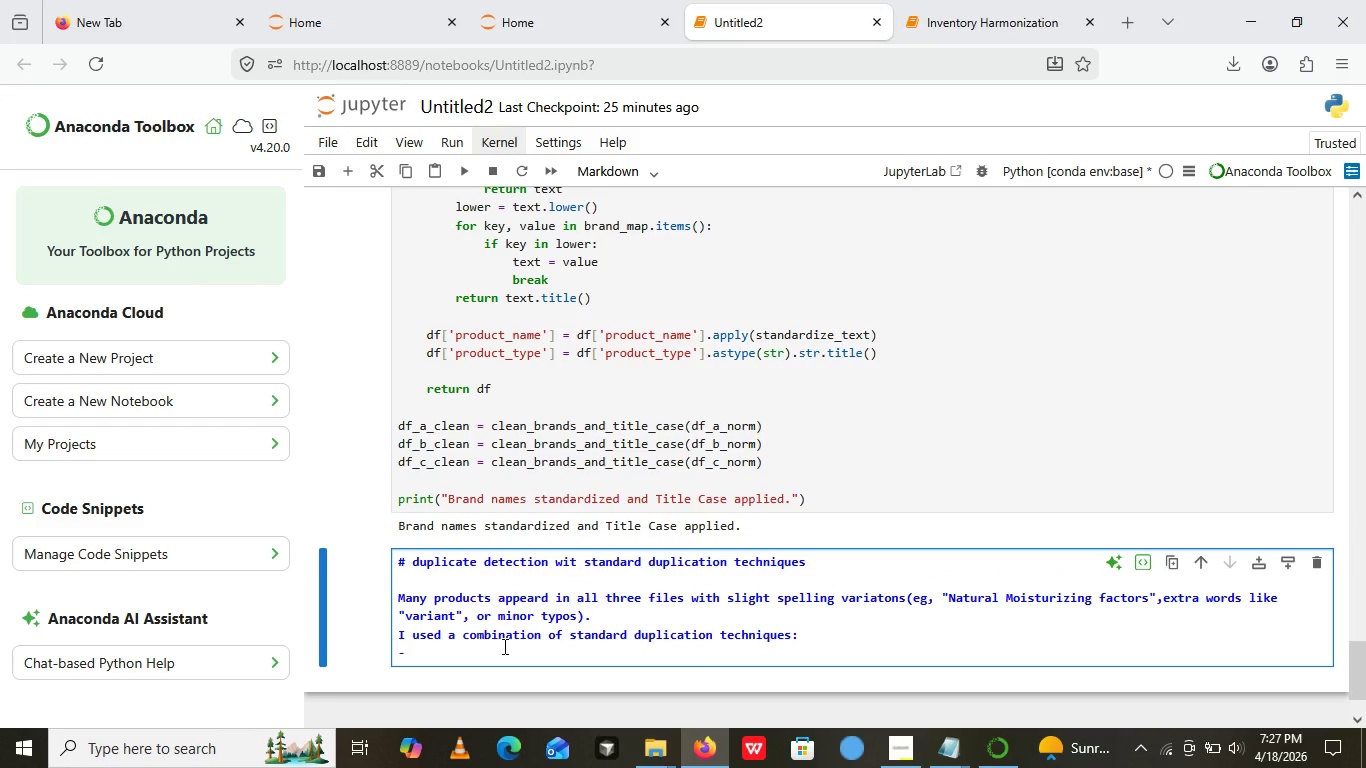 
key(Control+Z)
 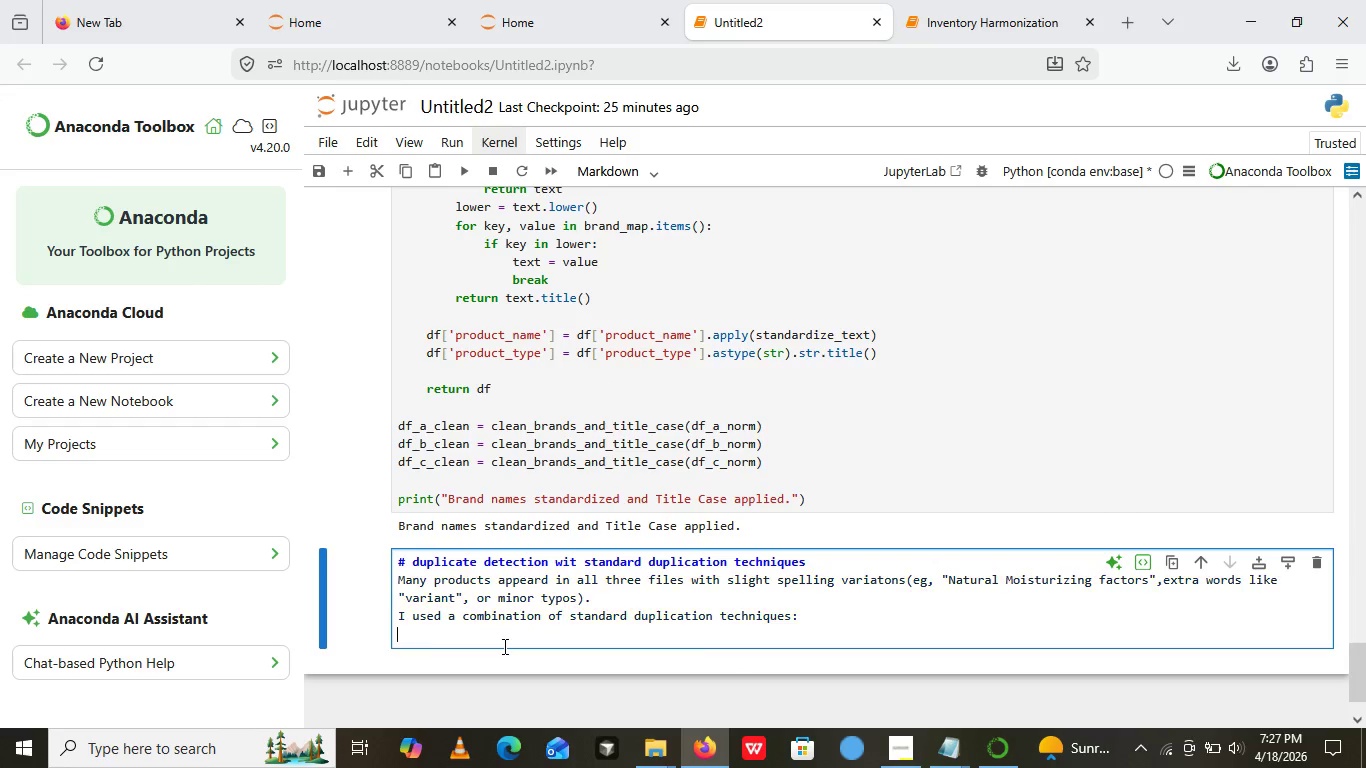 
key(Control+Z)
 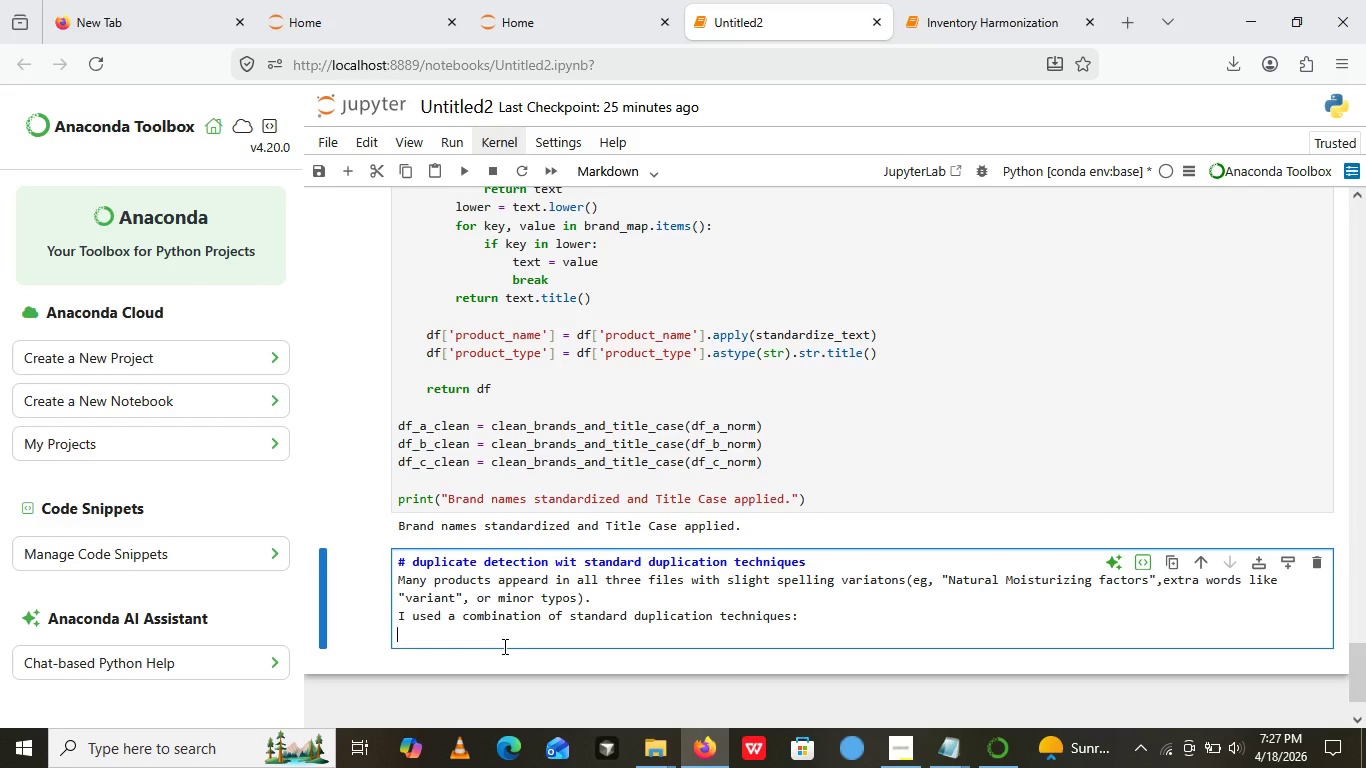 
key(Control+Z)
 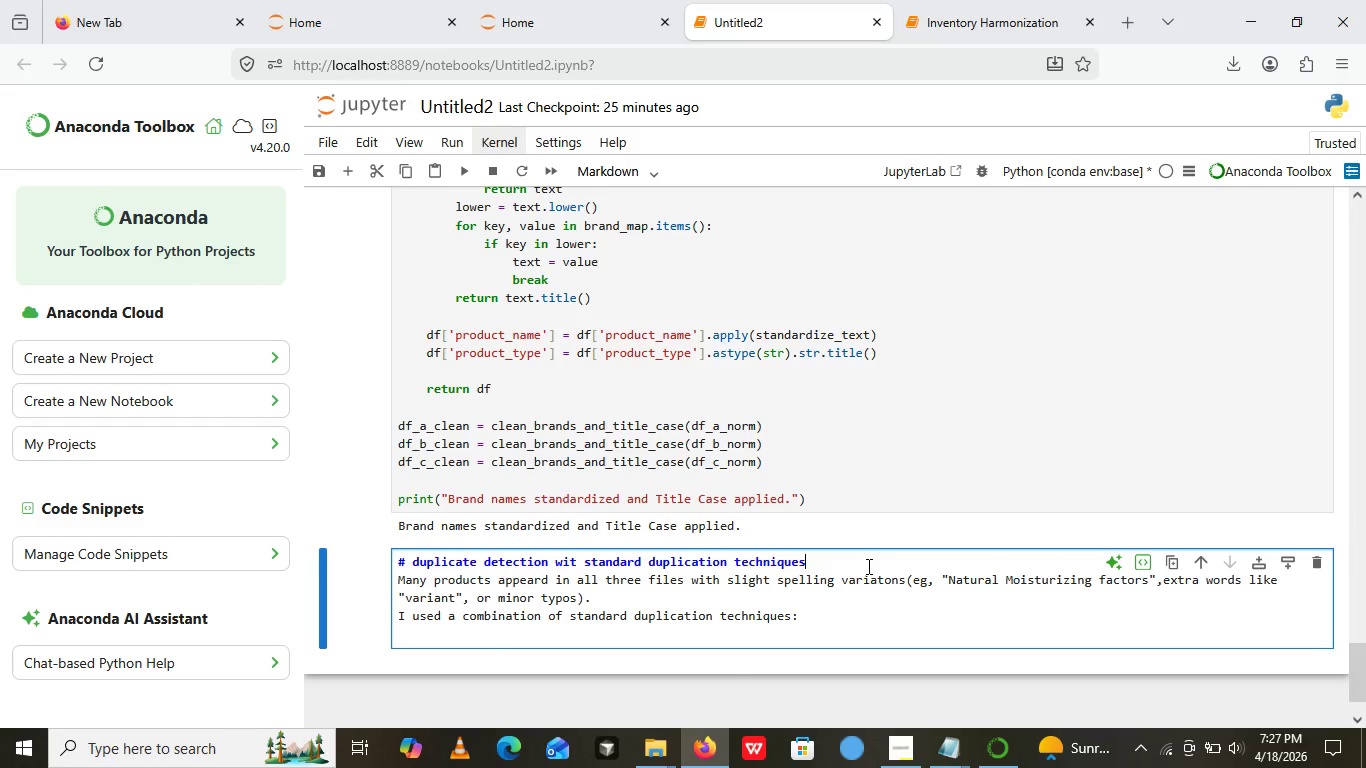 
left_click([867, 566])
 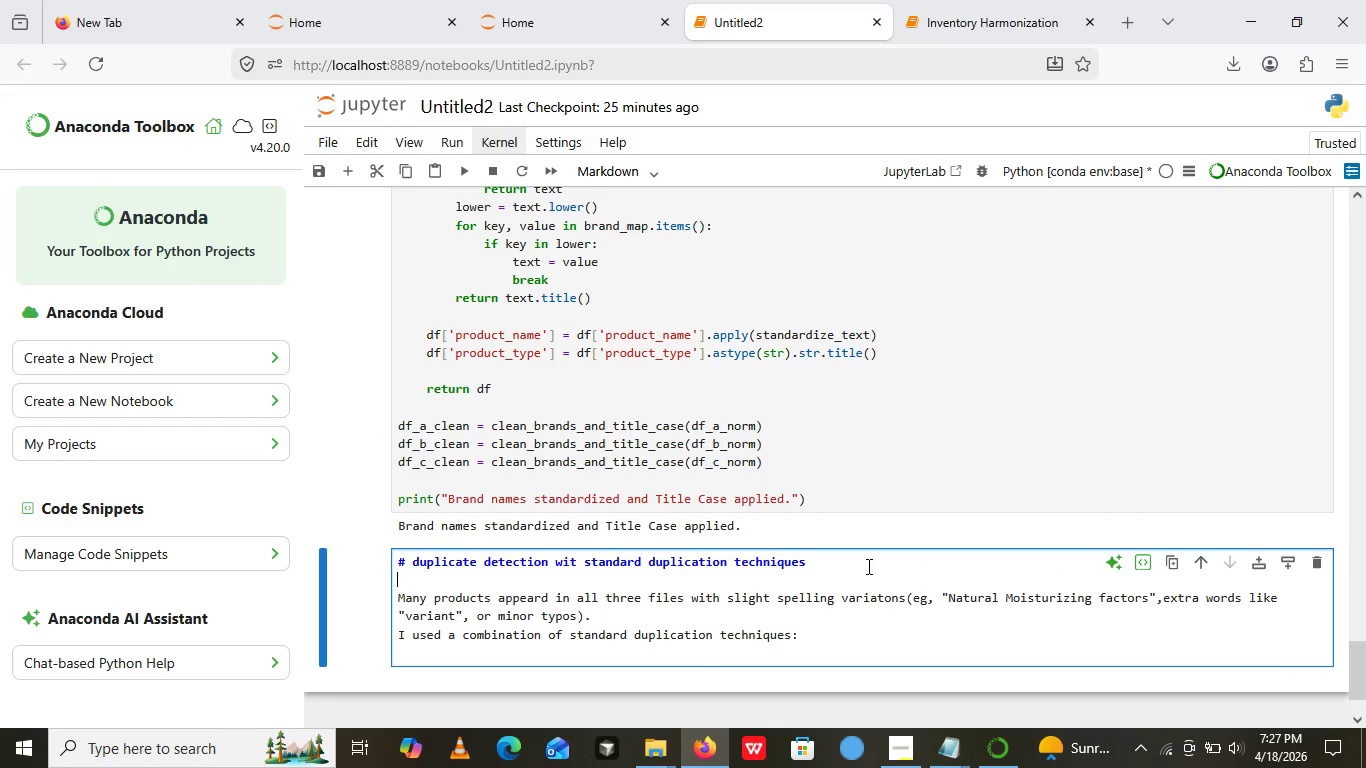 
key(Enter)
 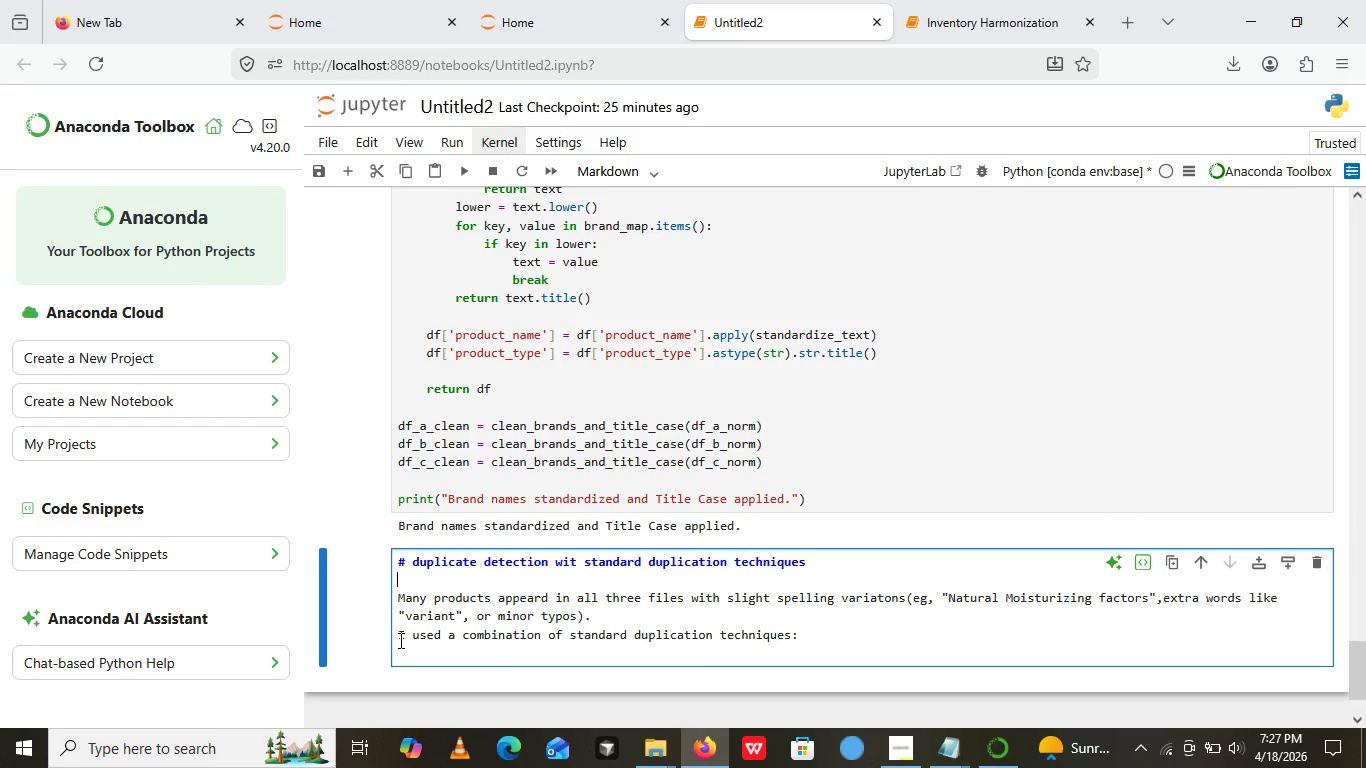 
left_click([400, 640])
 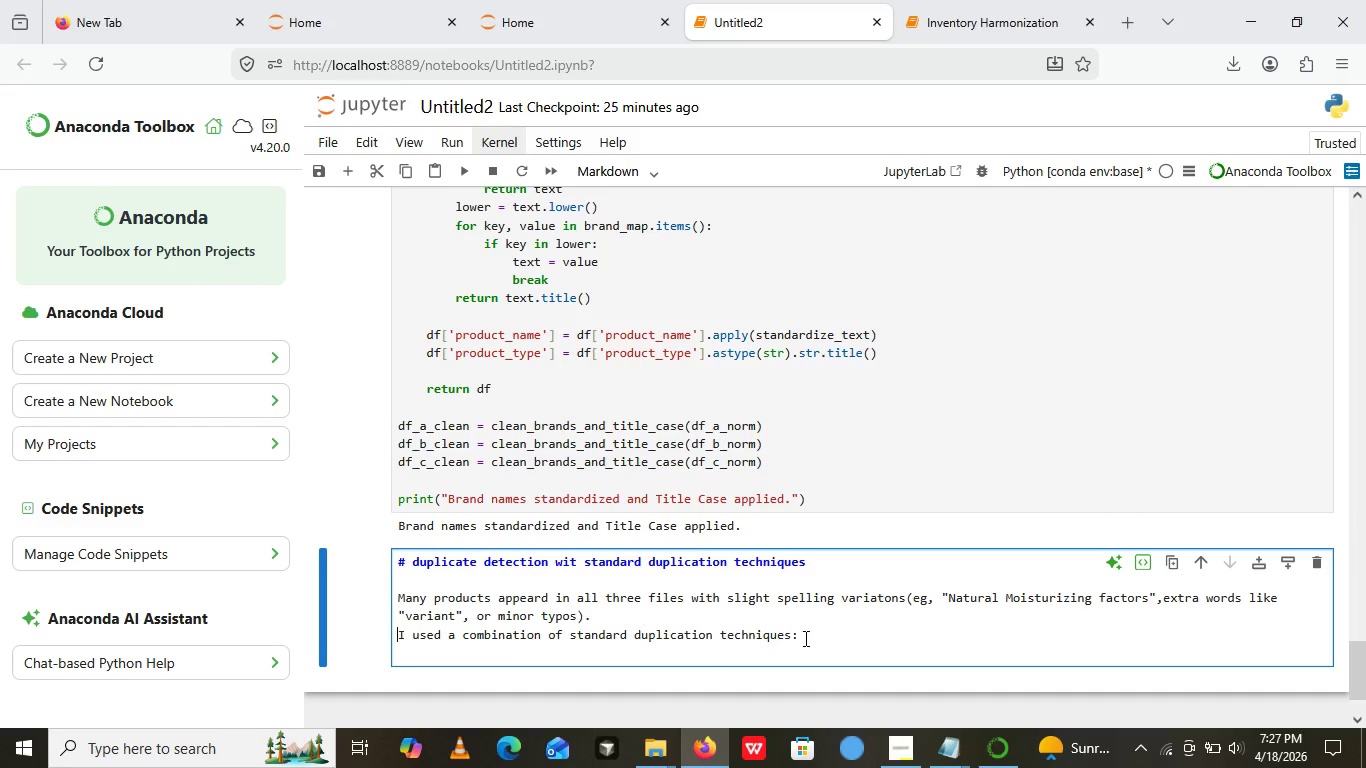 
key(Enter)
 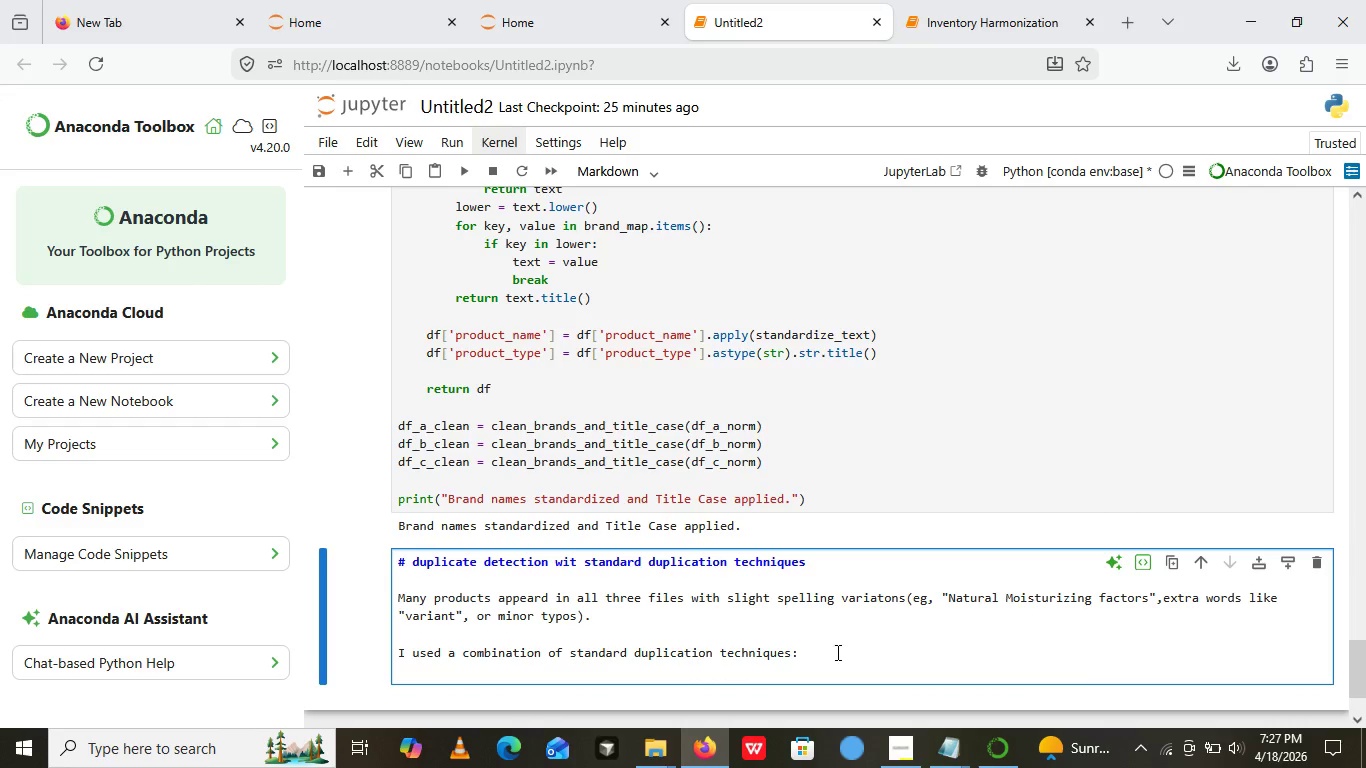 
left_click([836, 652])
 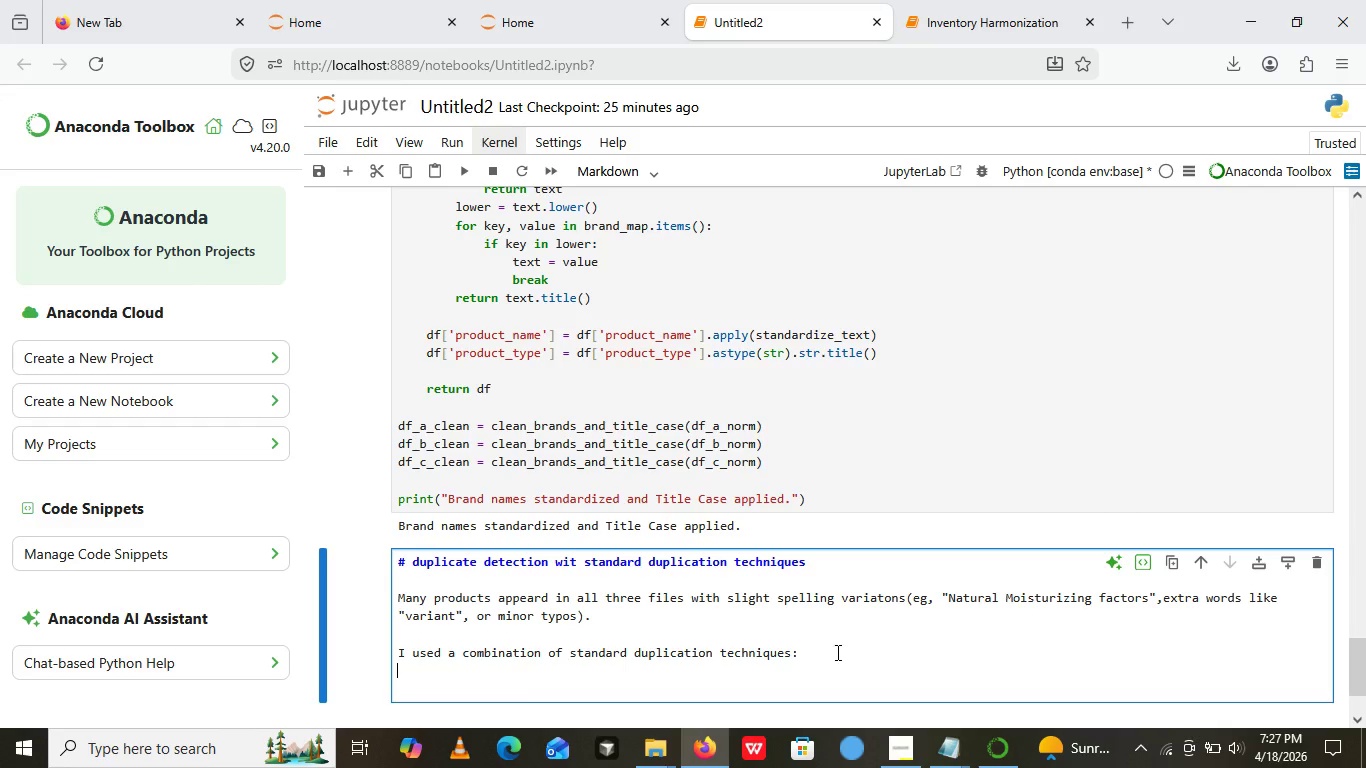 
key(Enter)
 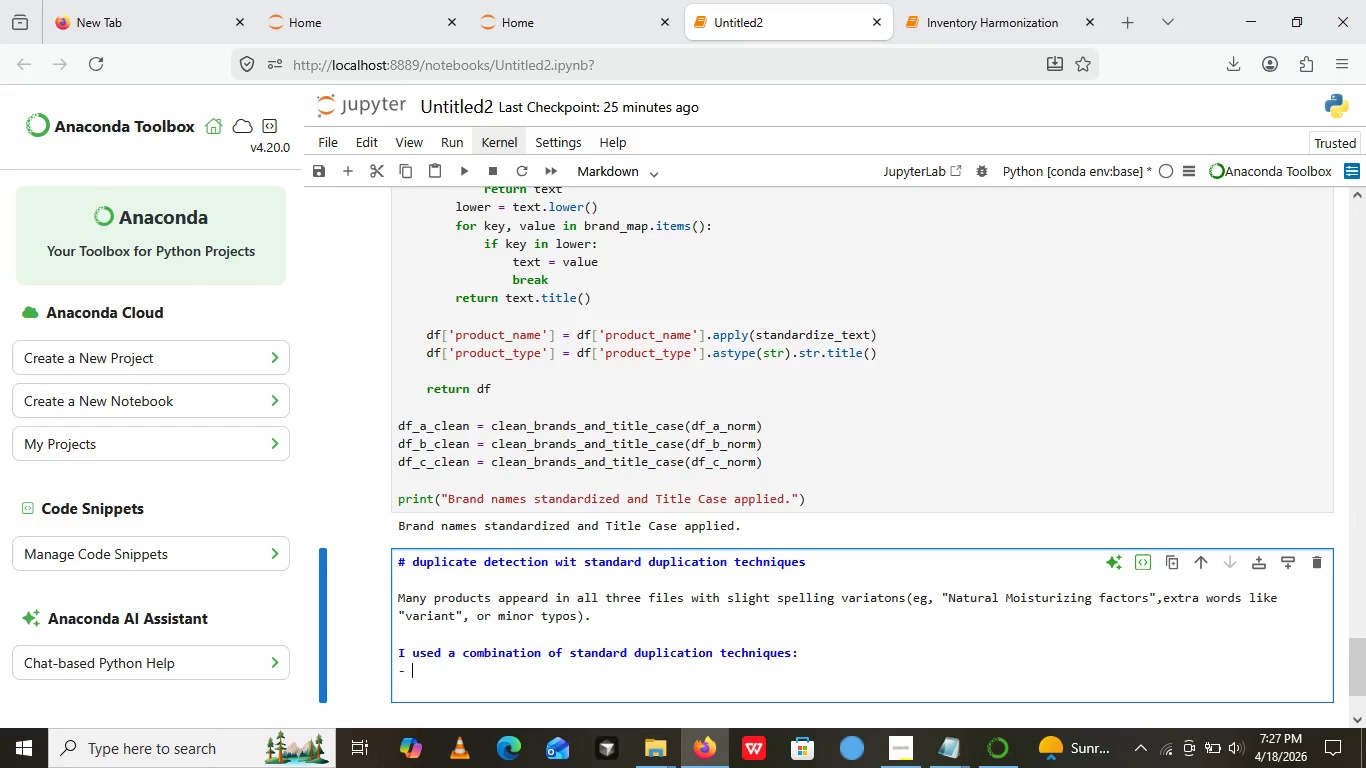 
key(Minus)
 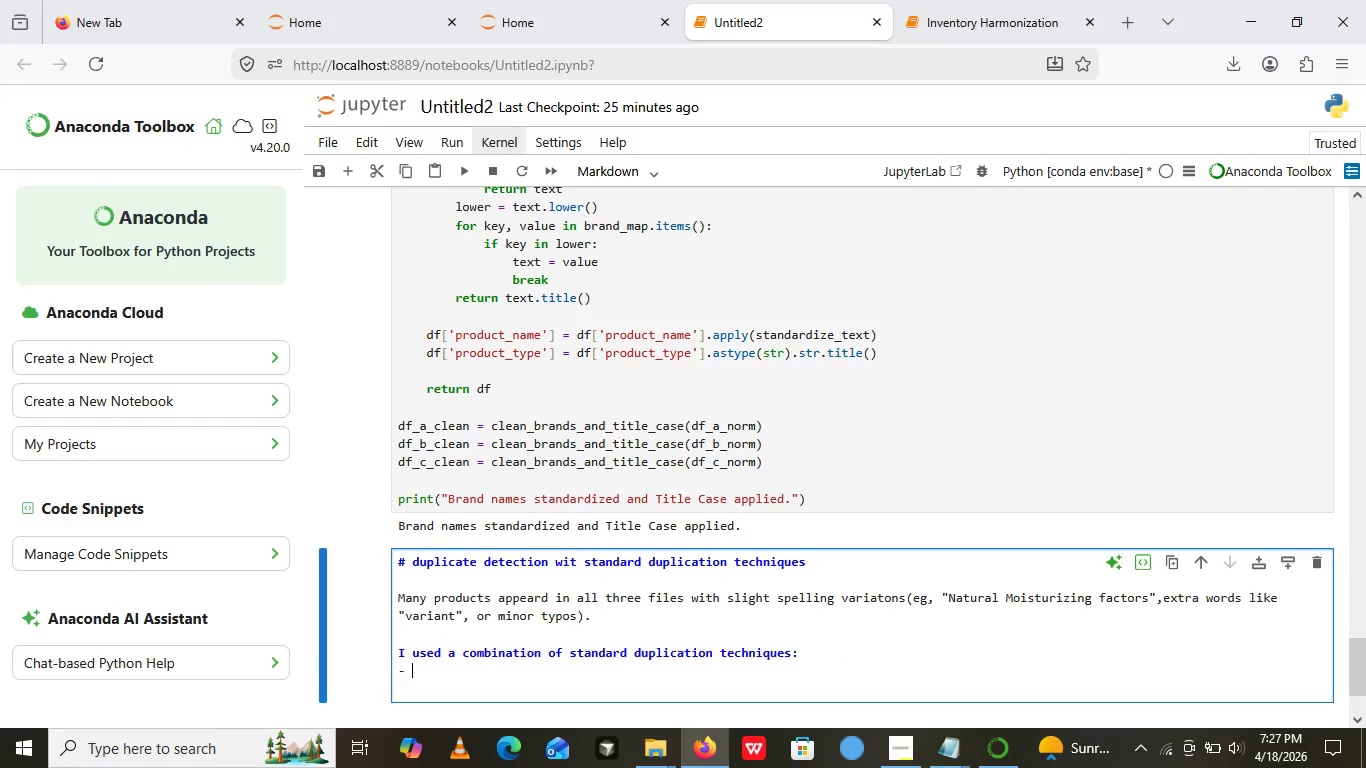 
key(Space)
 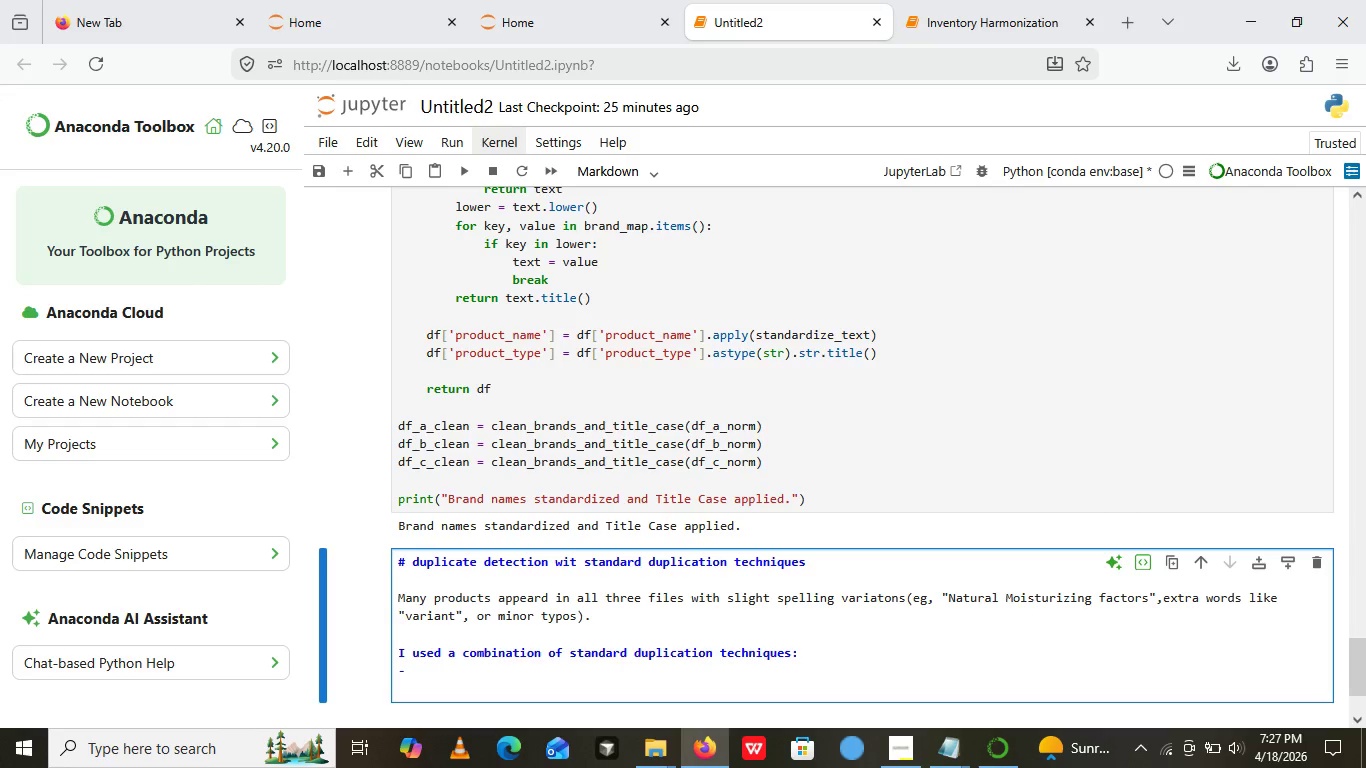 
type(converted names to lower )
key(Backspace)
type(case and removed )
 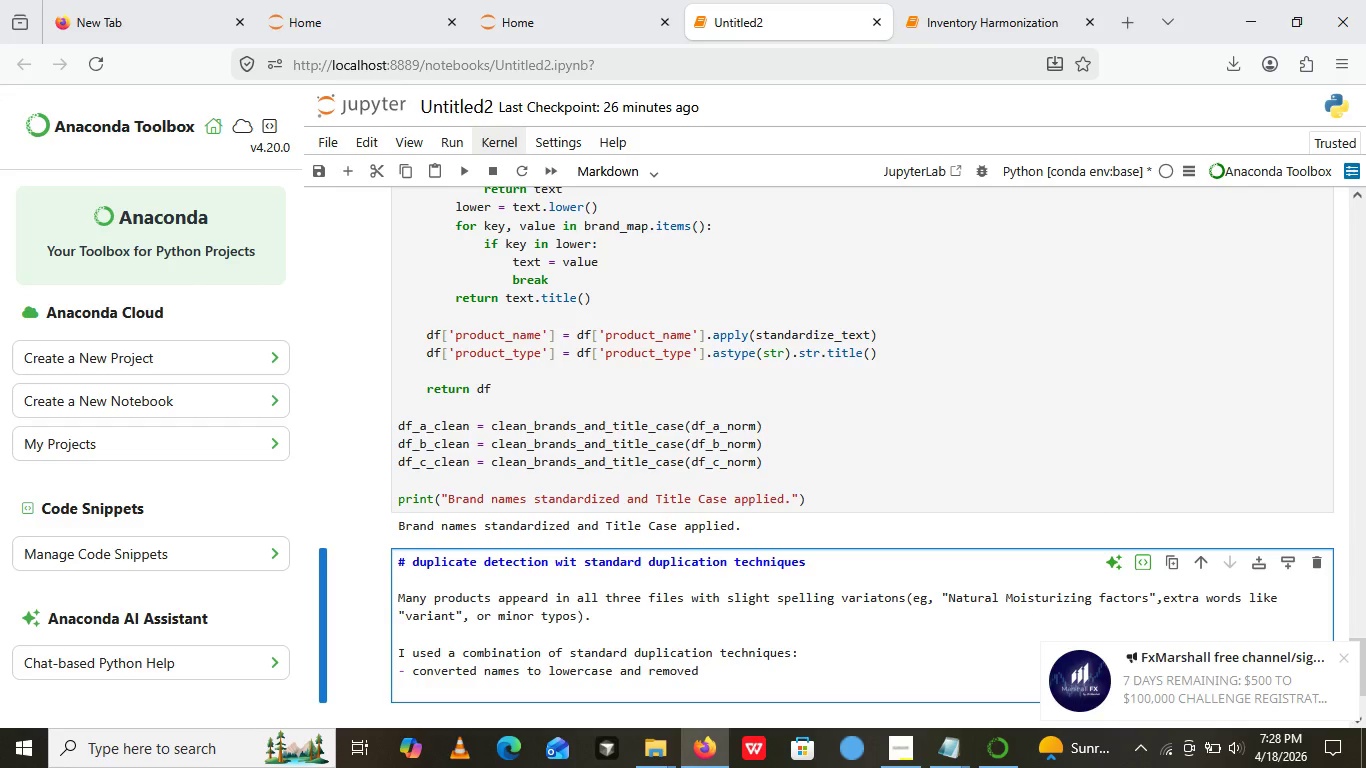 
wait(6.47)
 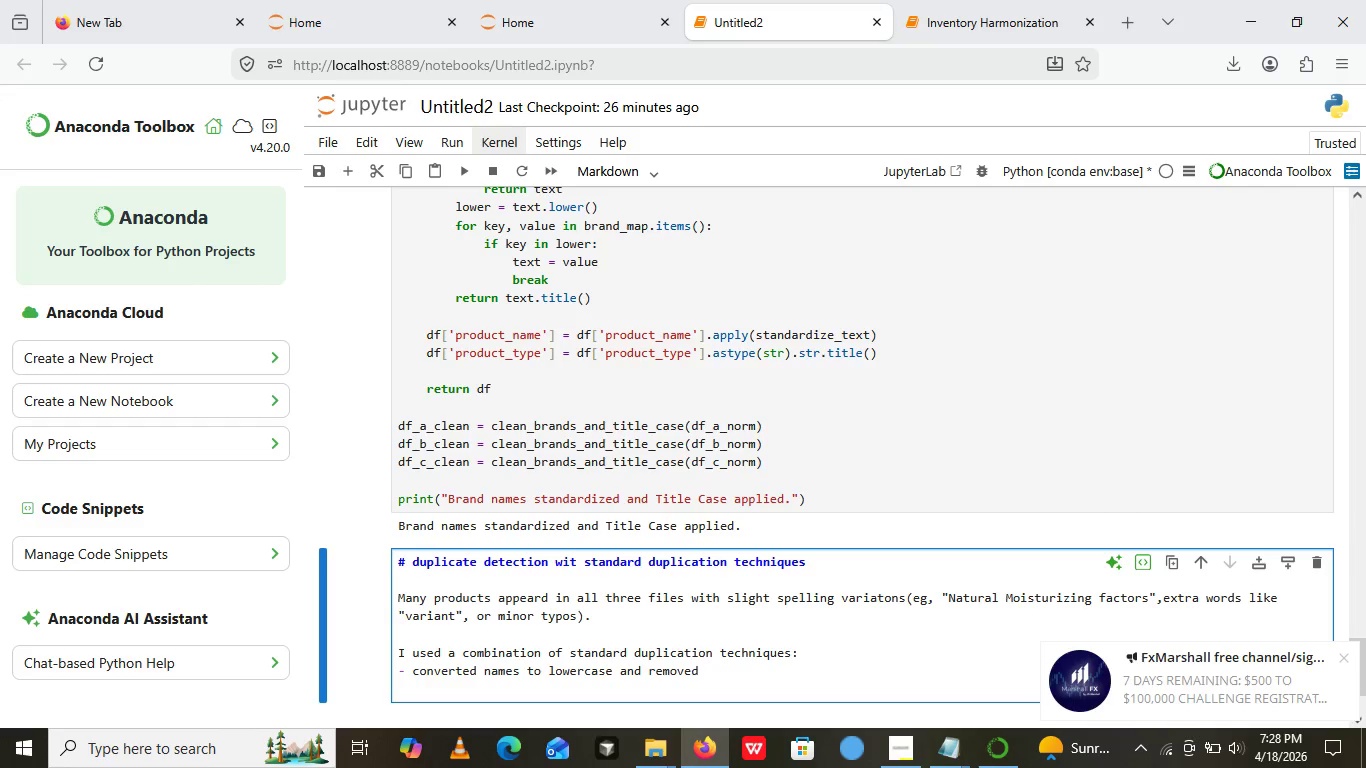 
type(special character)
 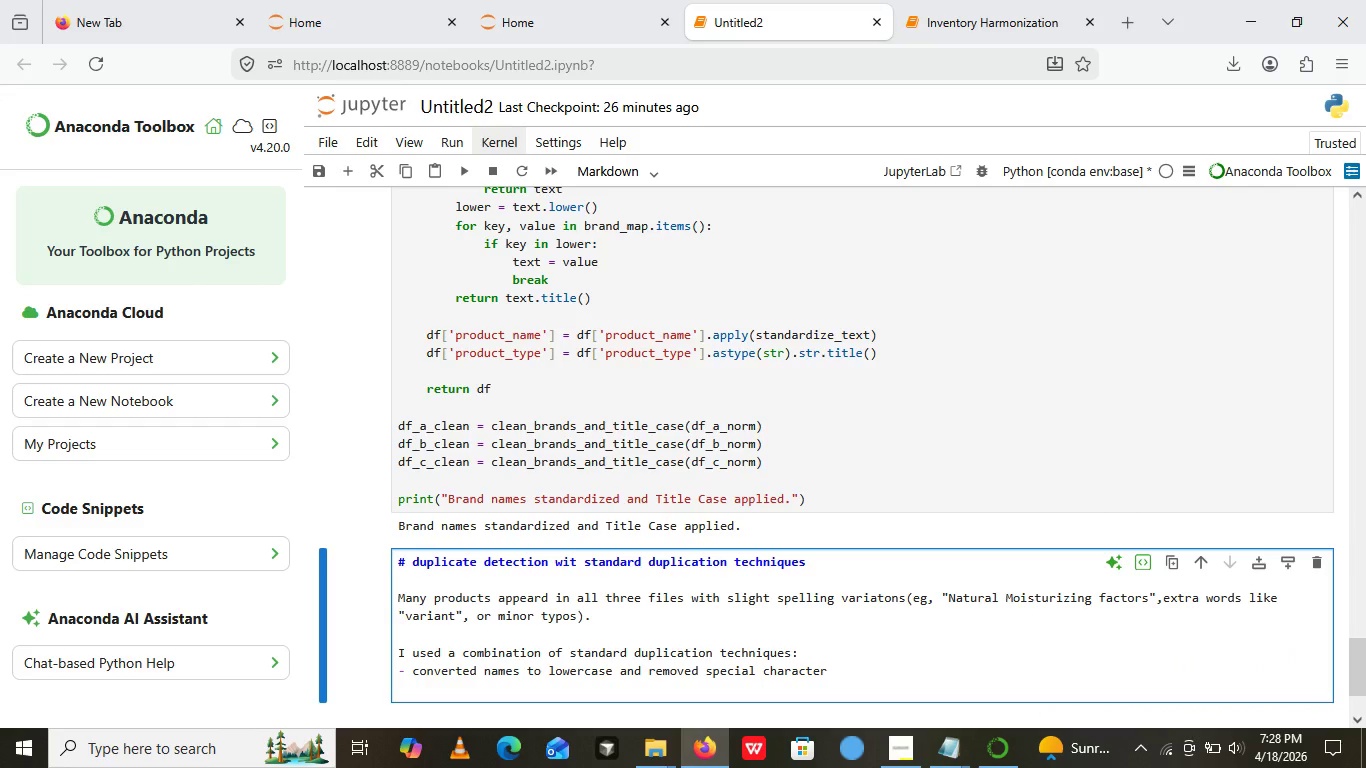 
key(Enter)
 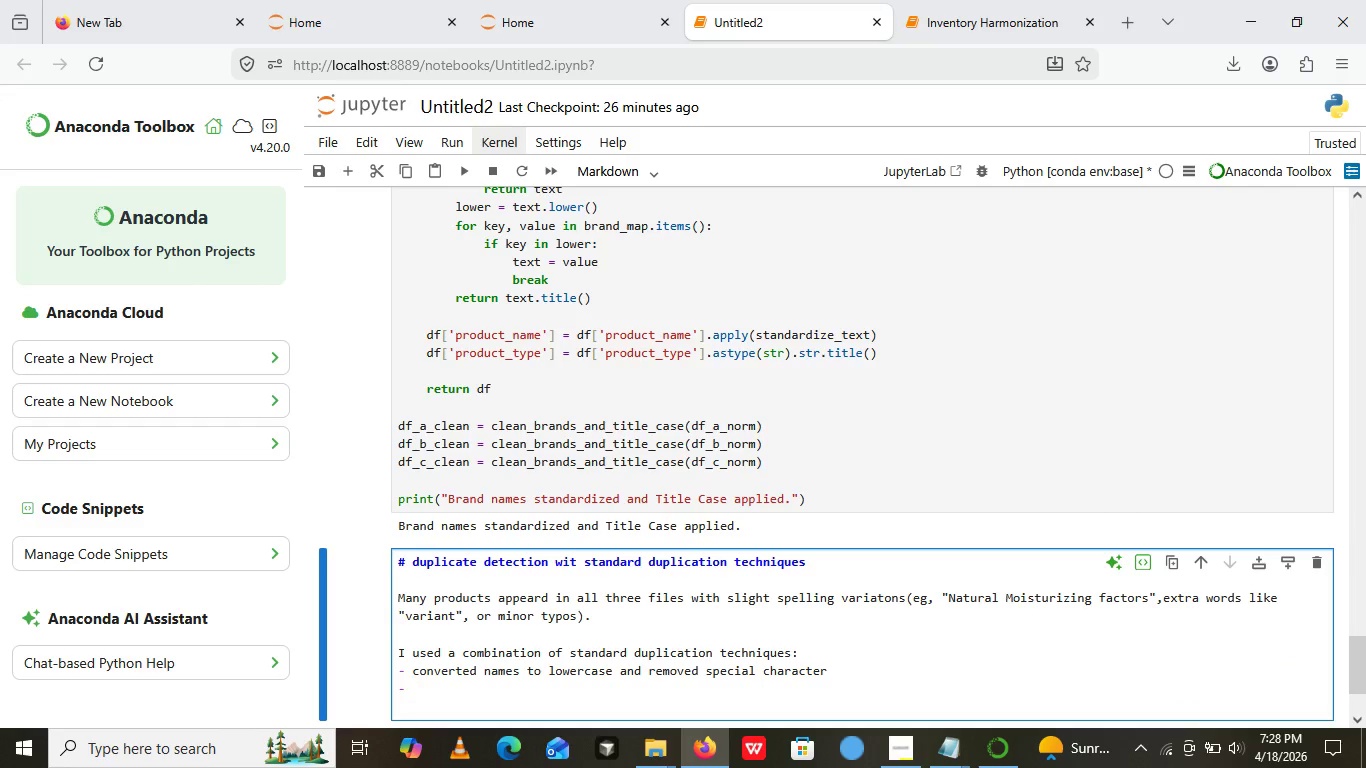 
key(Control+Meta+MetaLeft)
 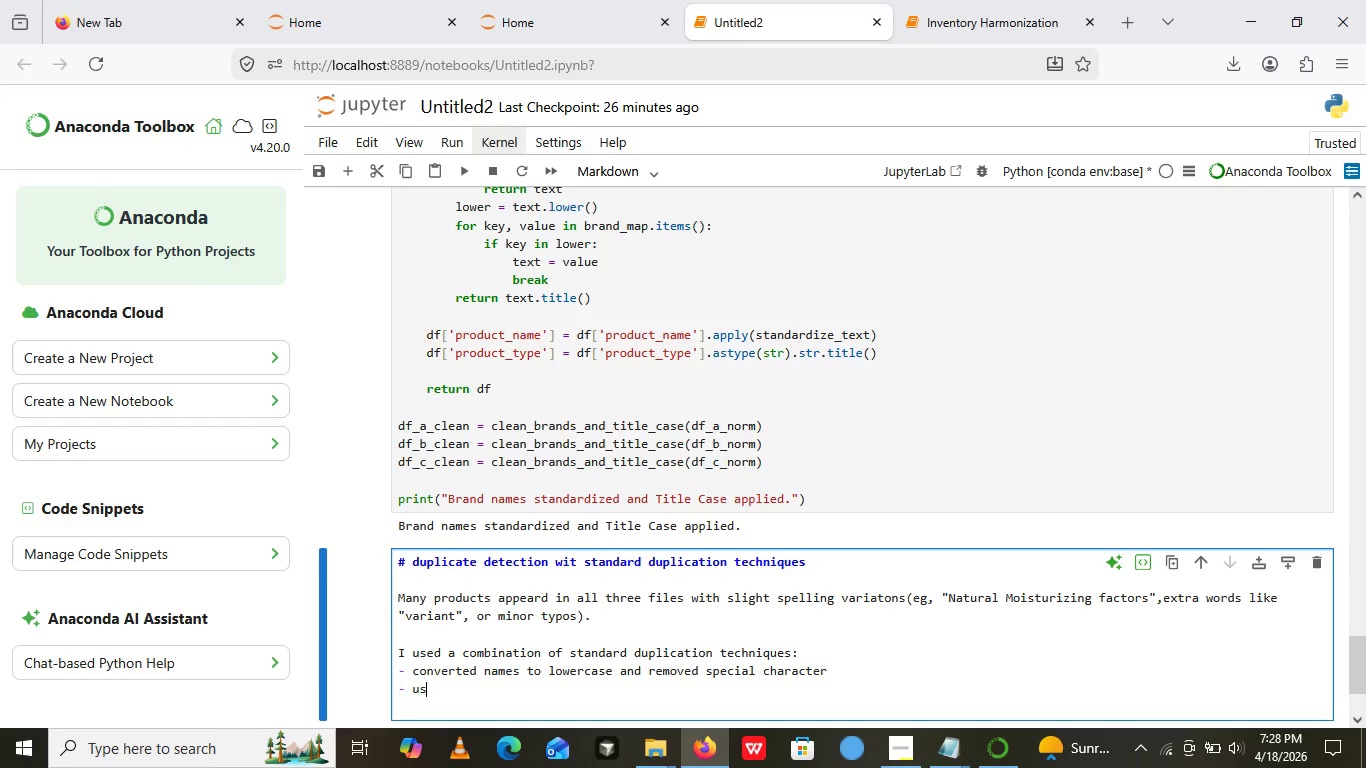 
key(Control+Meta+F24)
 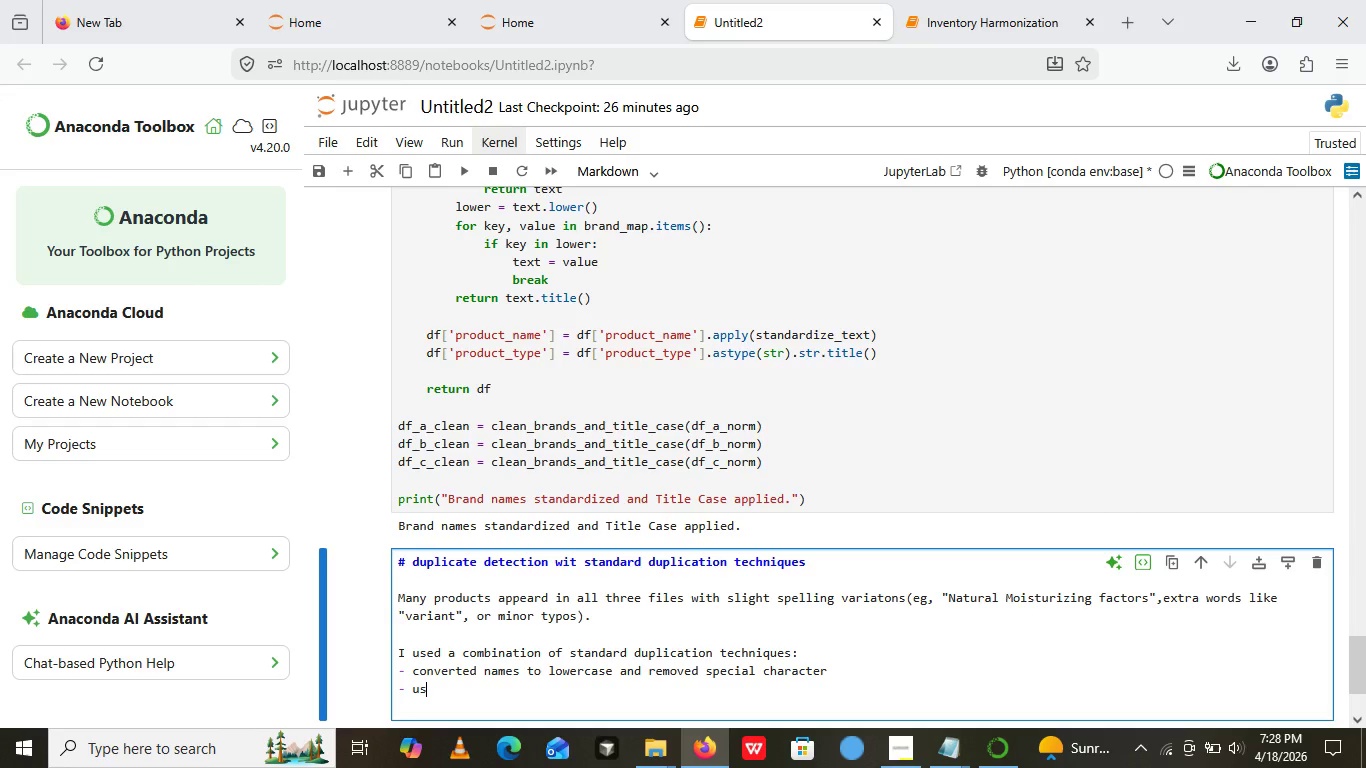 
key(Control+ControlLeft)
 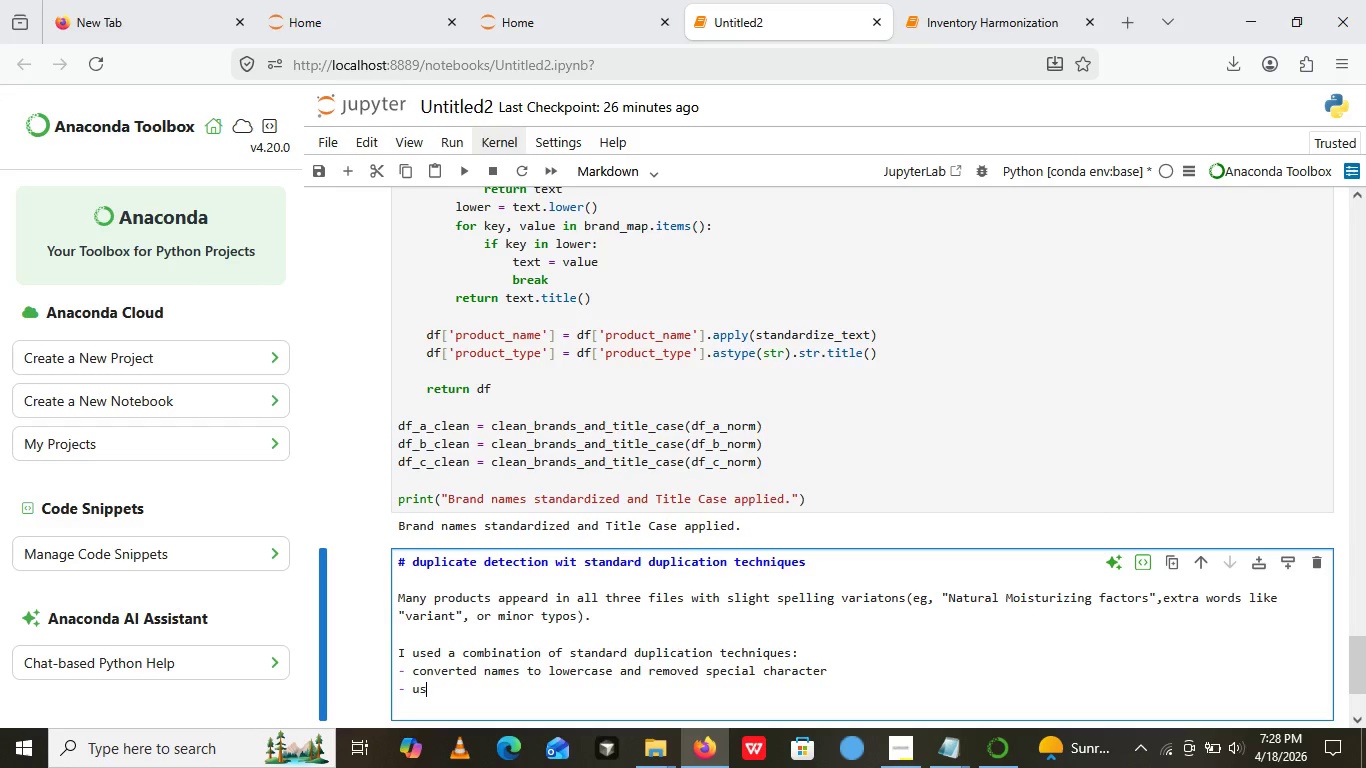 
type(us)
 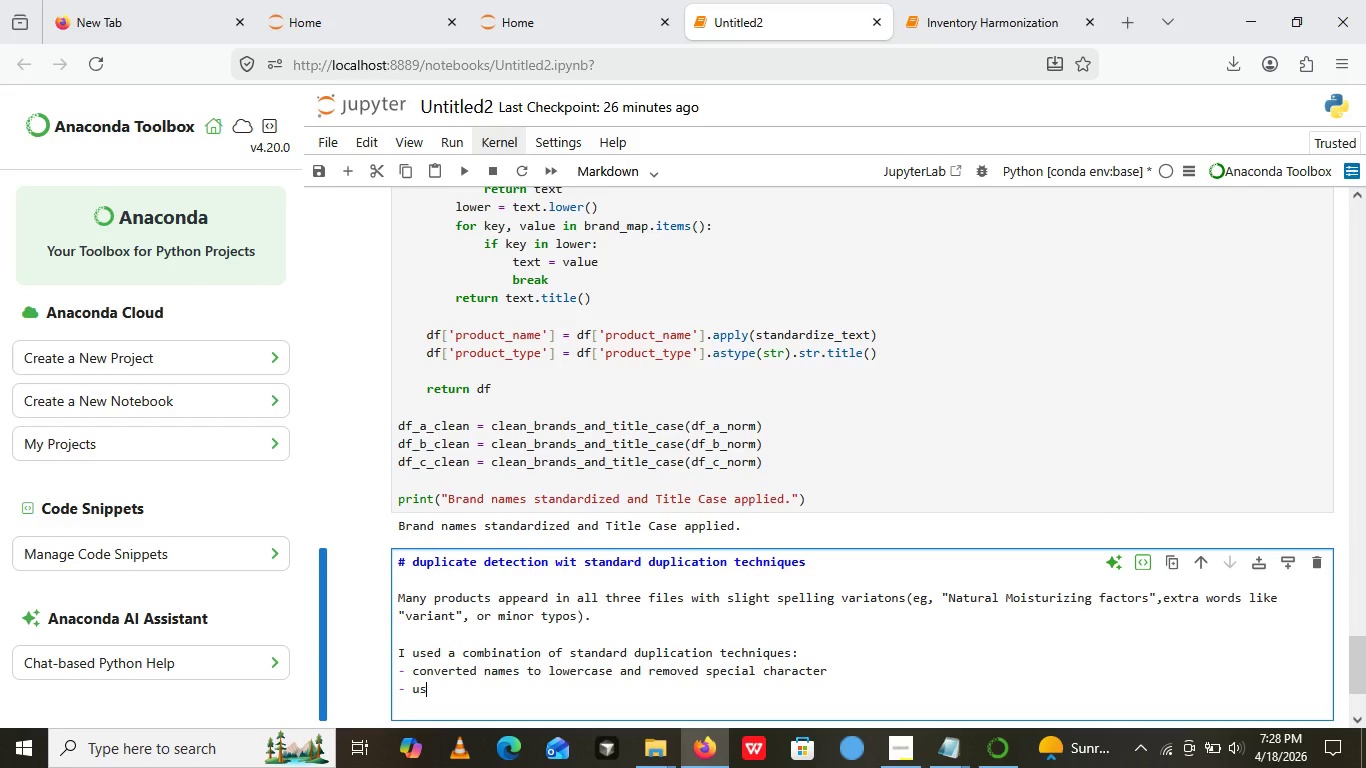 
key(Backspace)
 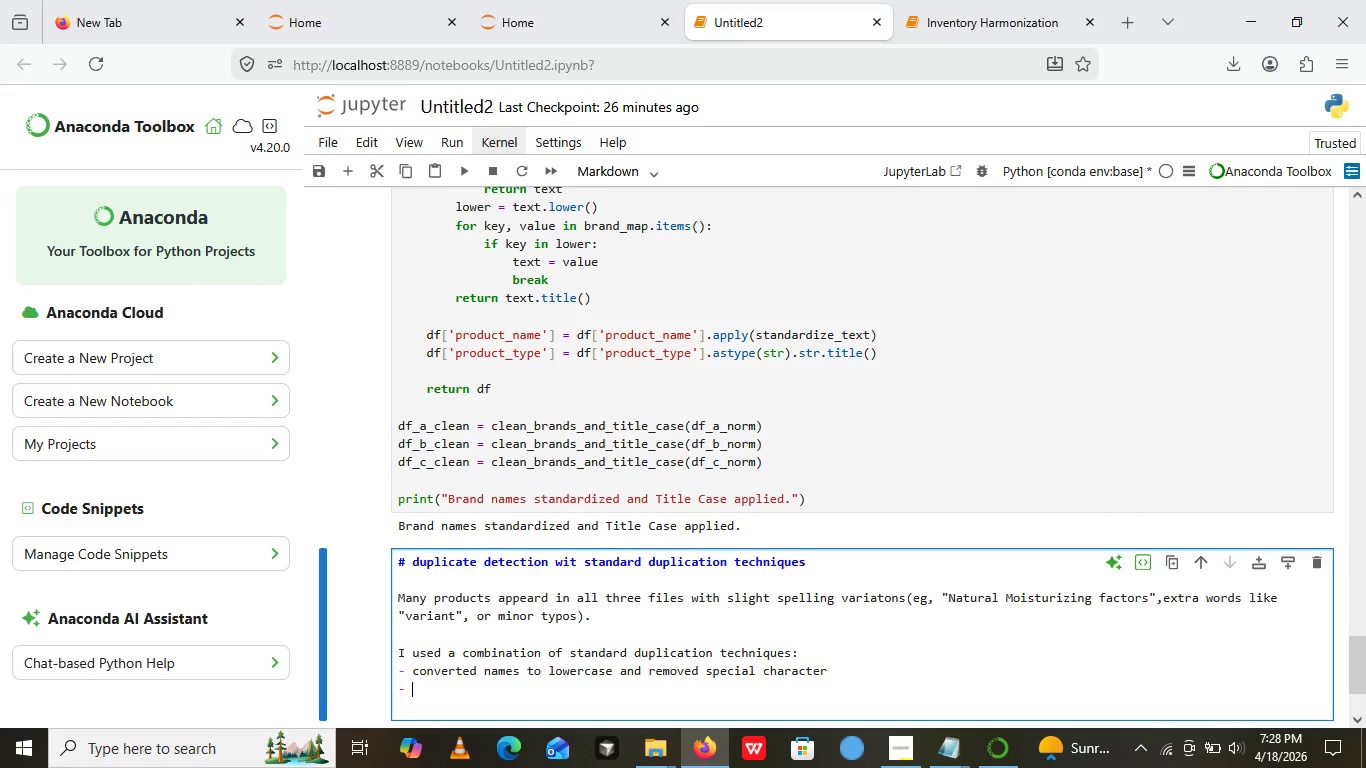 
key(Backspace)
 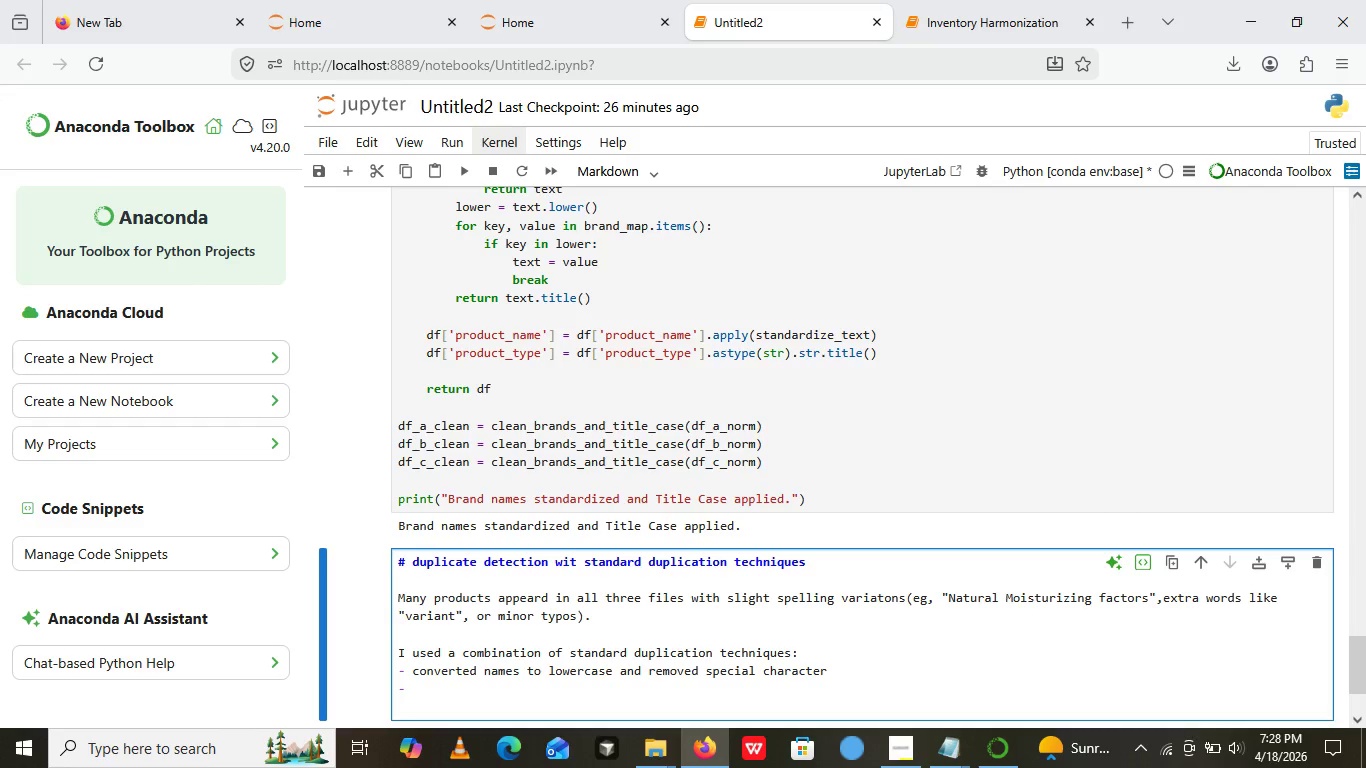 
key(Control+Meta+F24)
 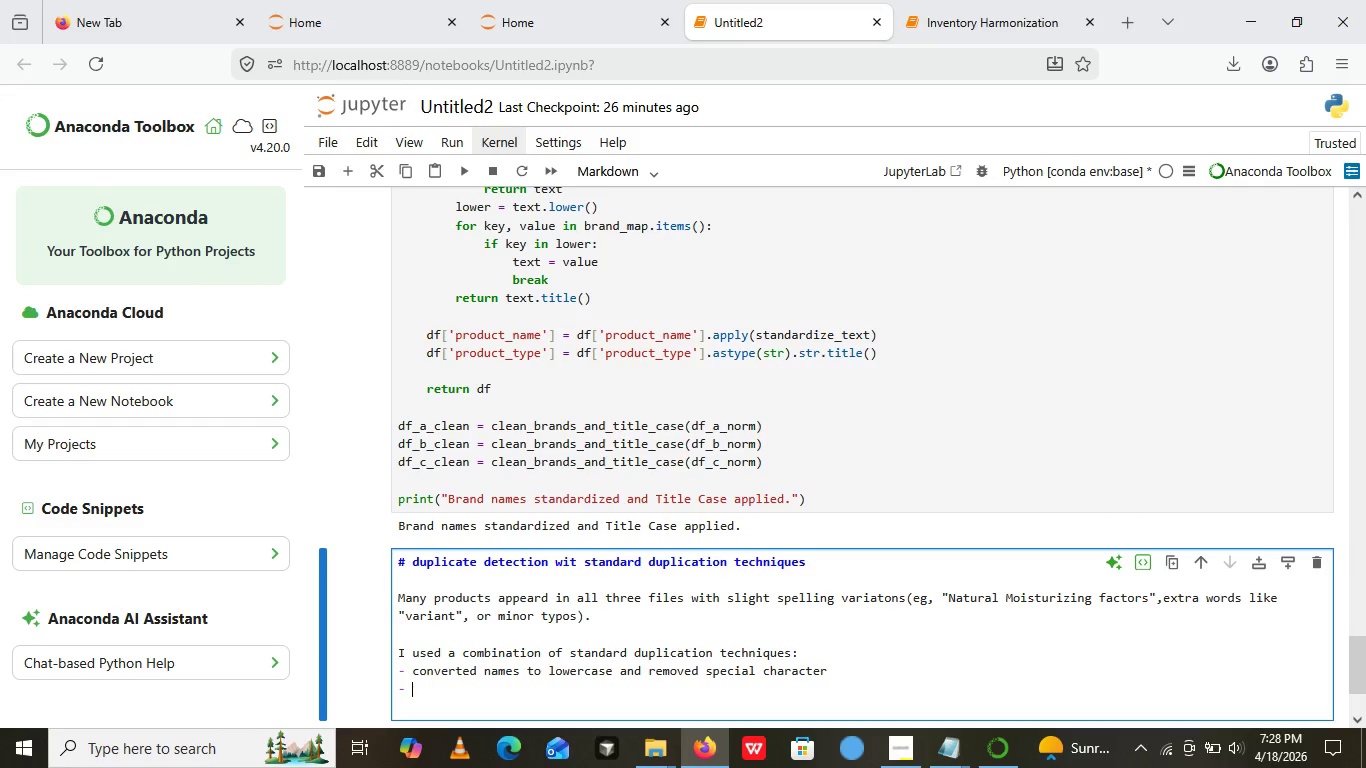 
key(Control+ControlLeft)
 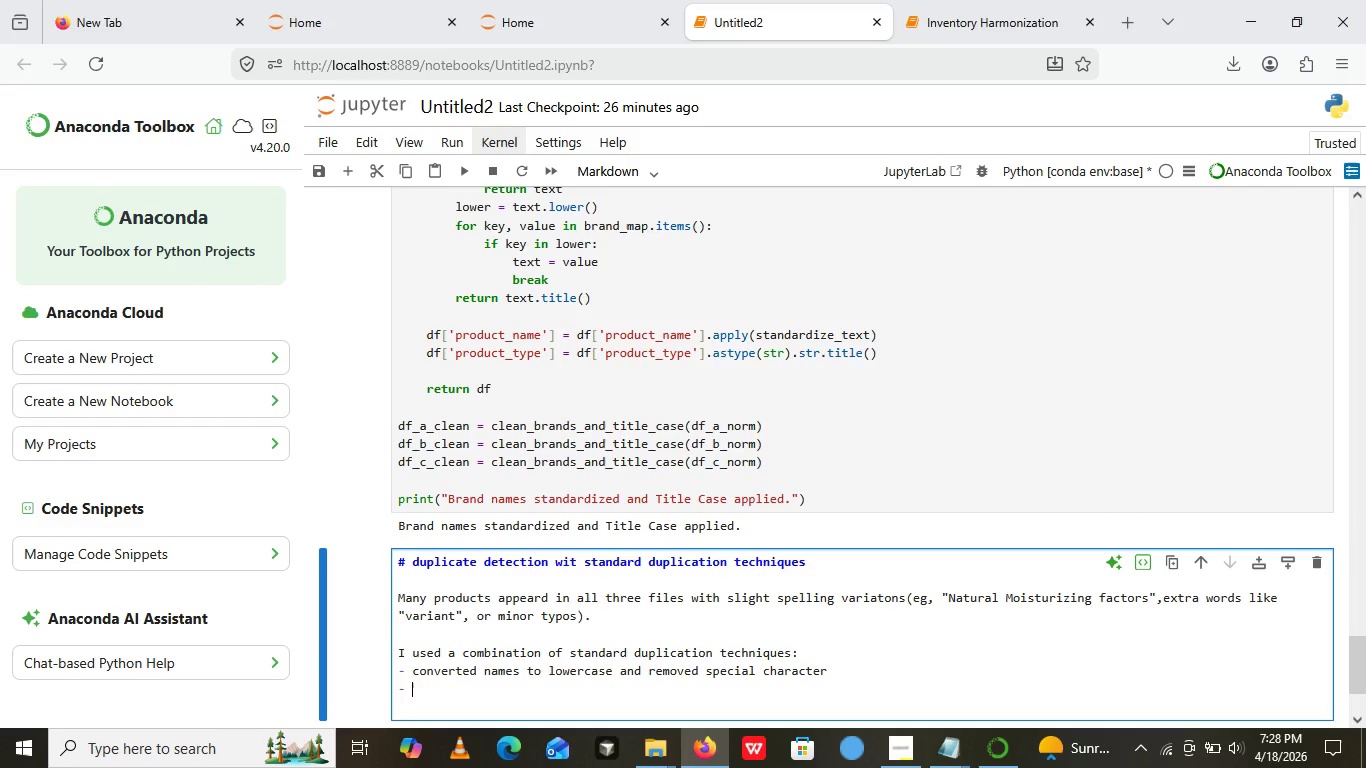 
key(Control+Meta+MetaLeft)
 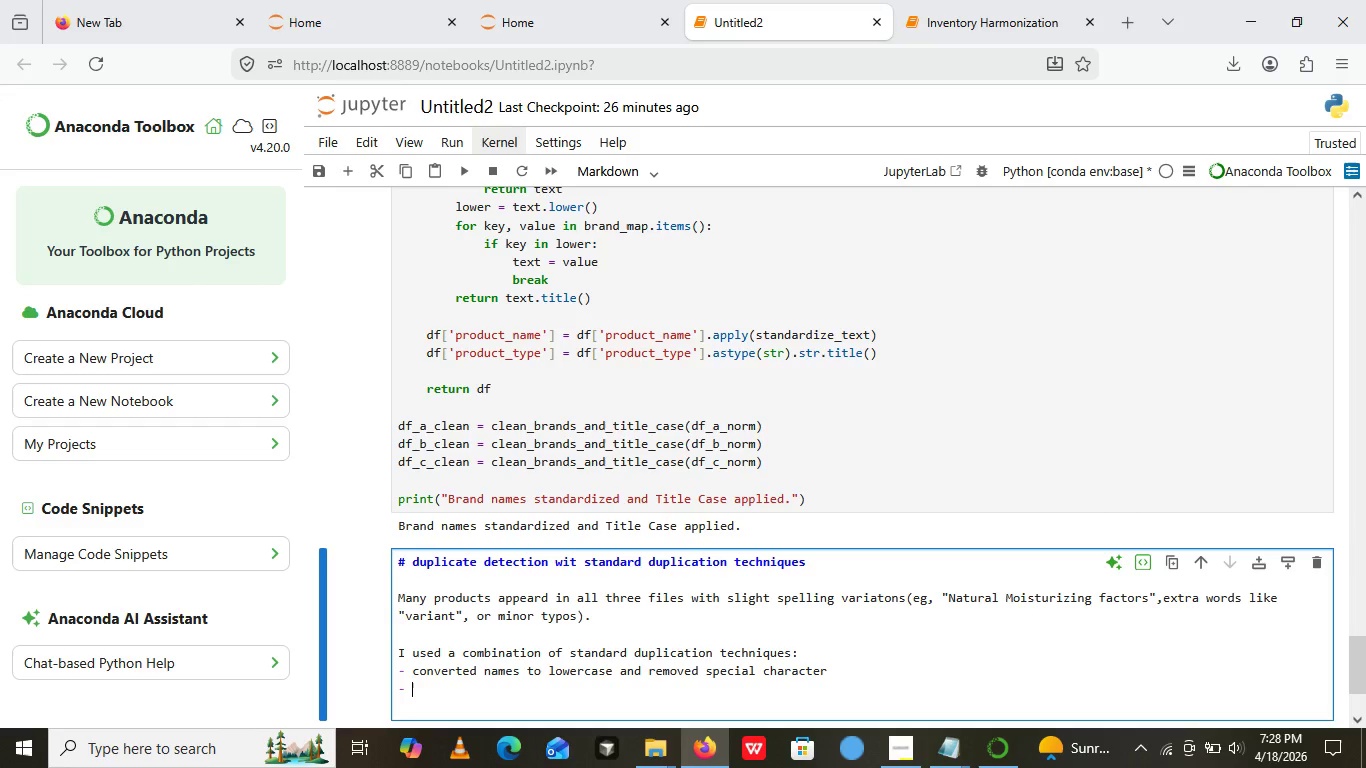 
type(Used token =)
key(Backspace)
type(-based similart)
key(Backspace)
 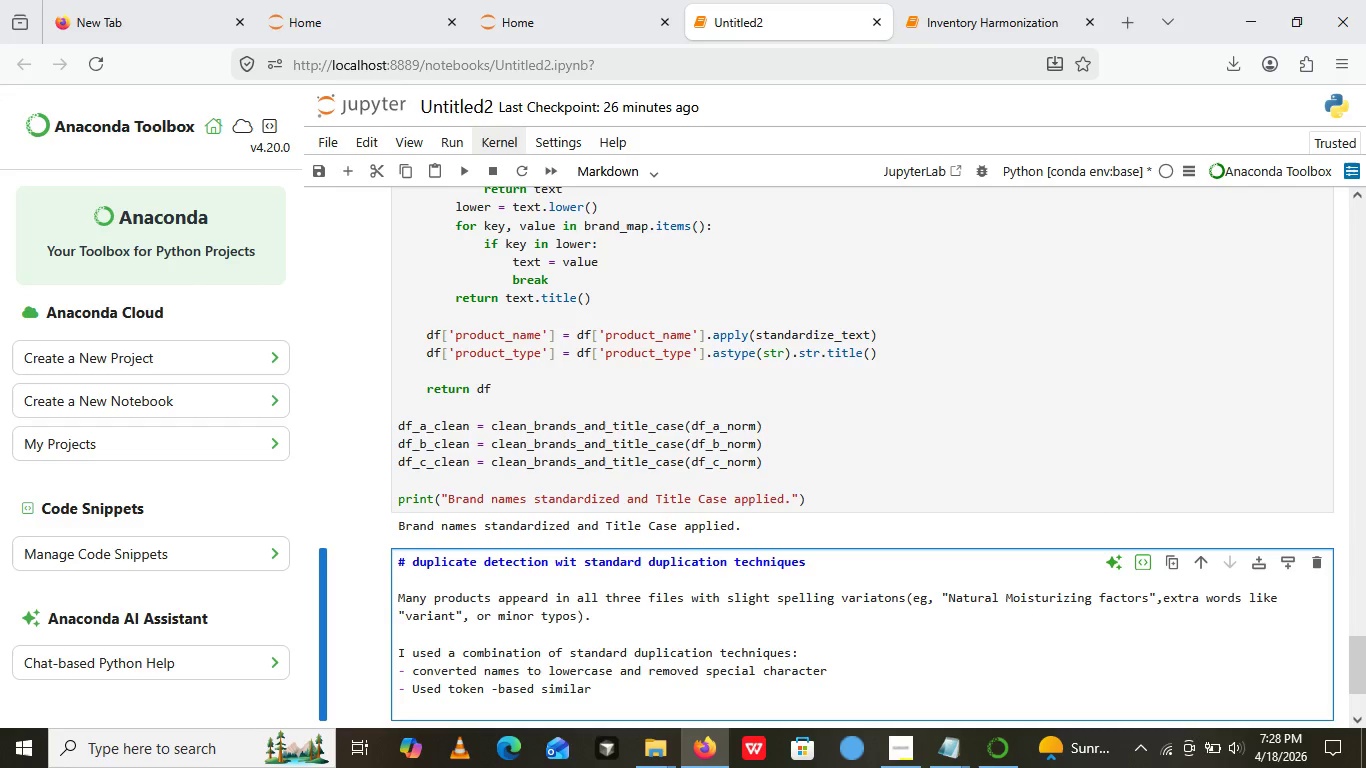 
type(ity ())
 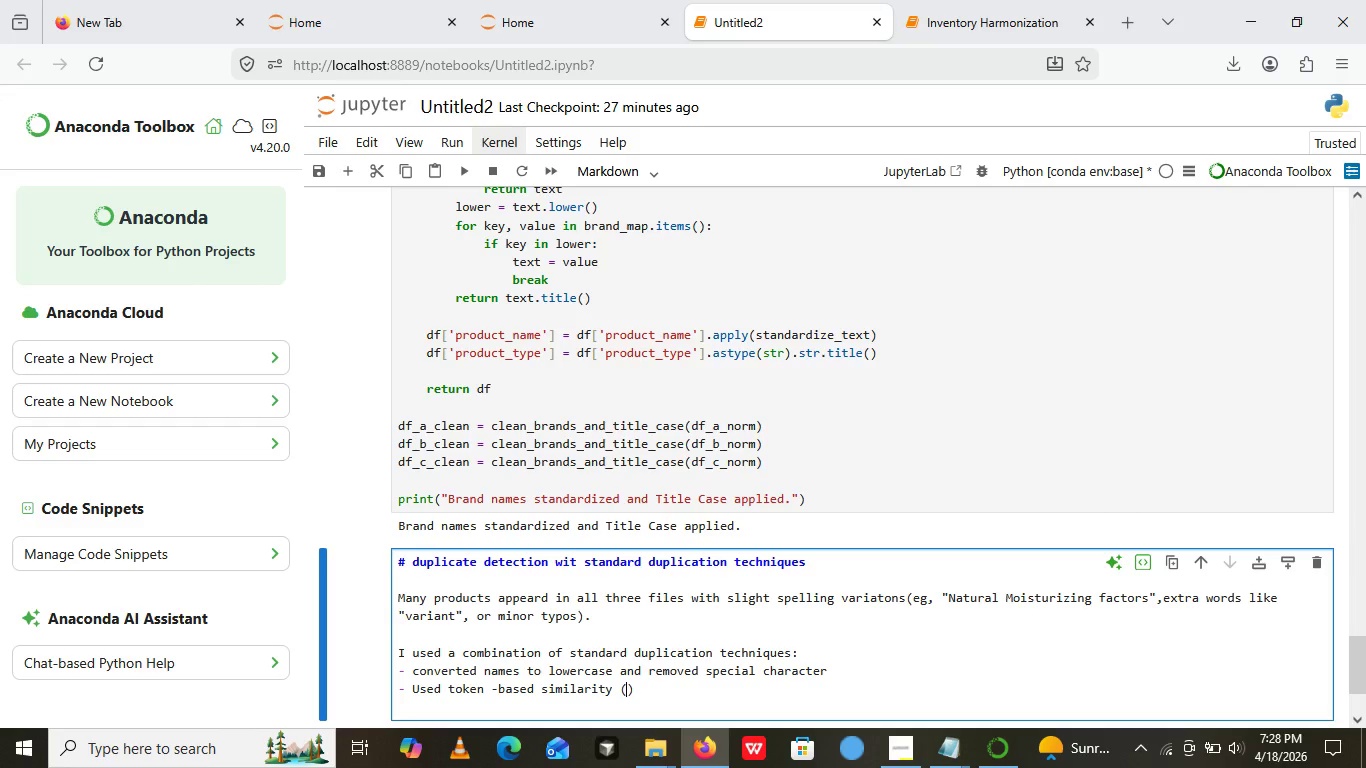 
key(ArrowLeft)
 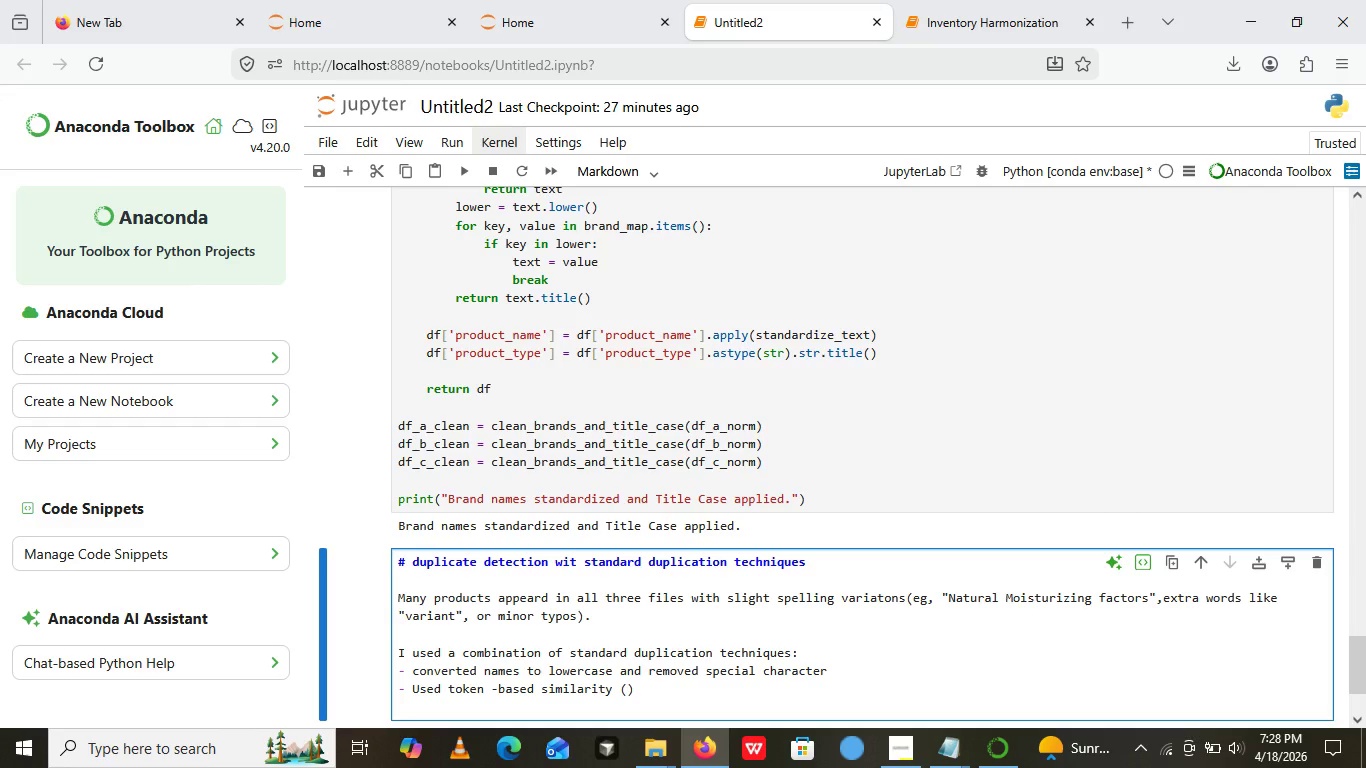 
type(word overlap)
 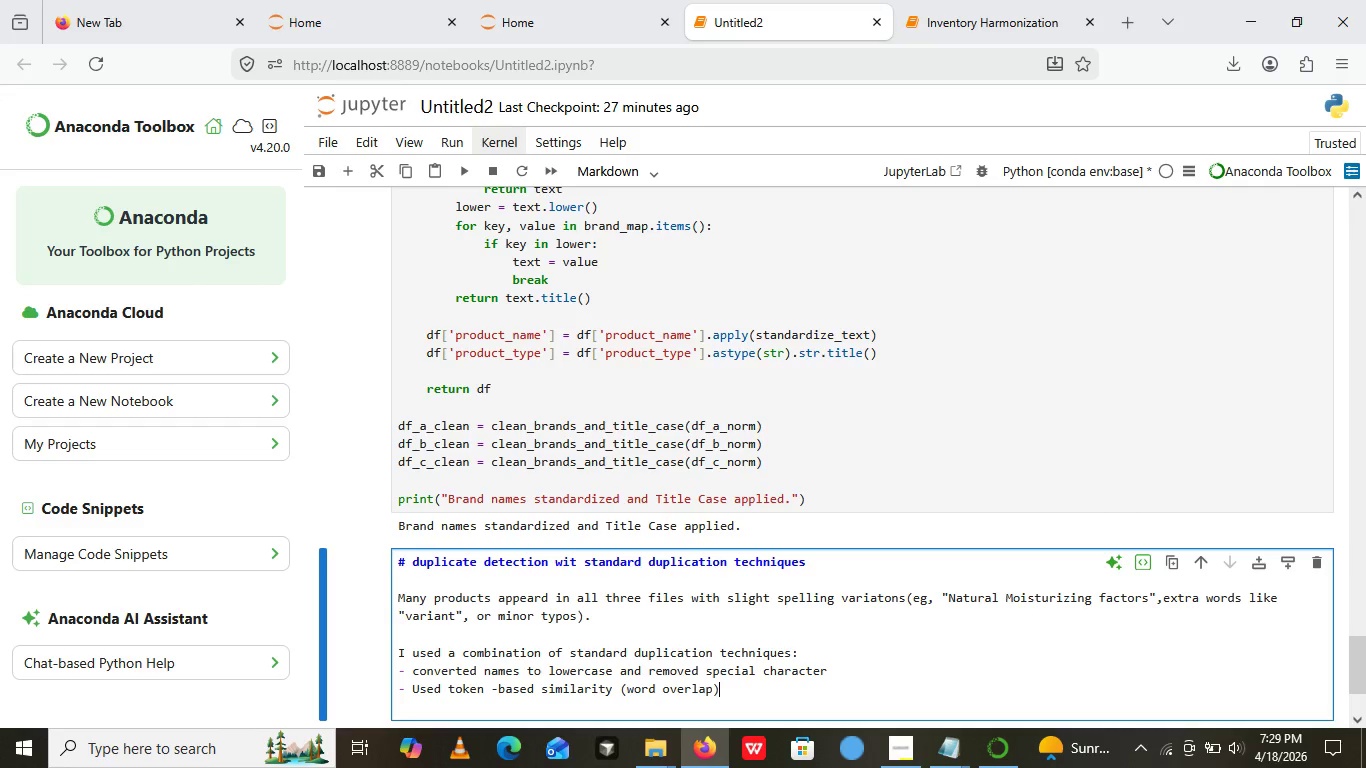 
key(ArrowRight)
 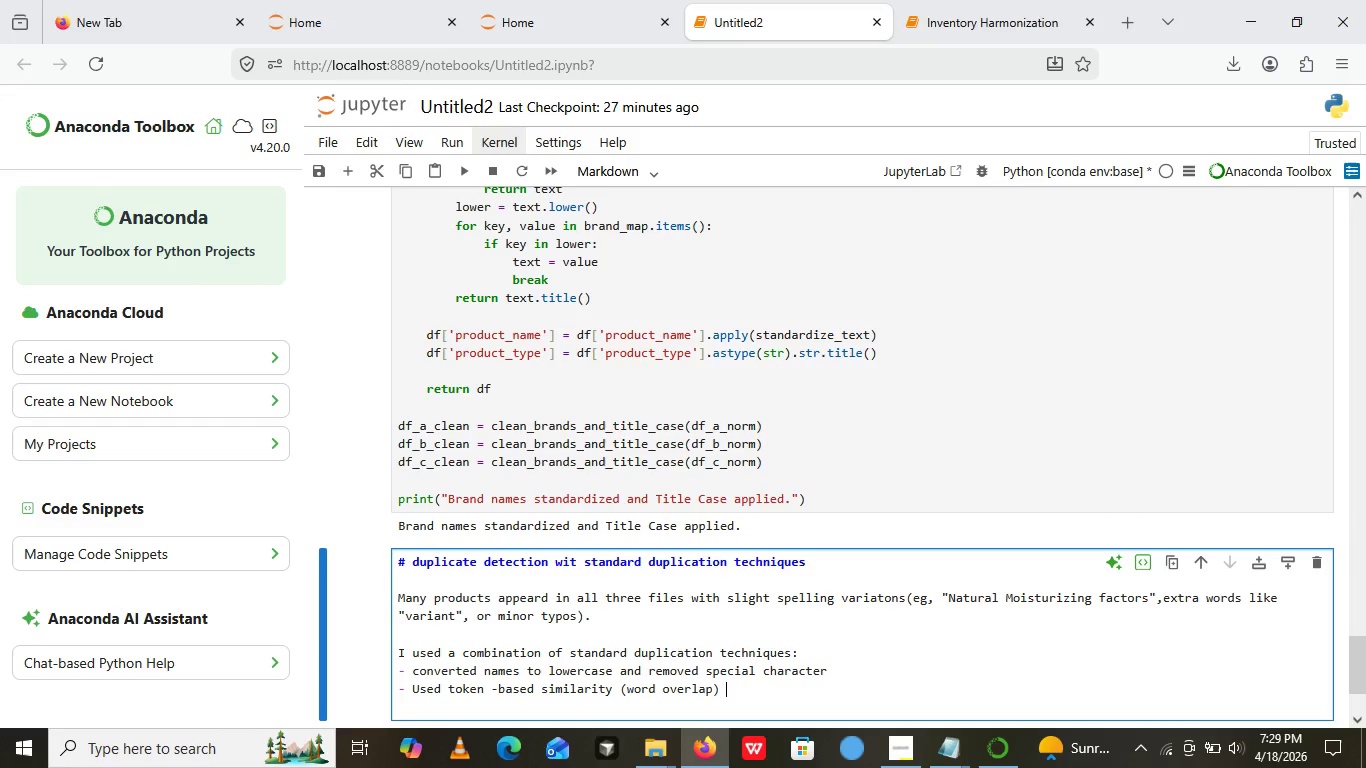 
type( to catch)
 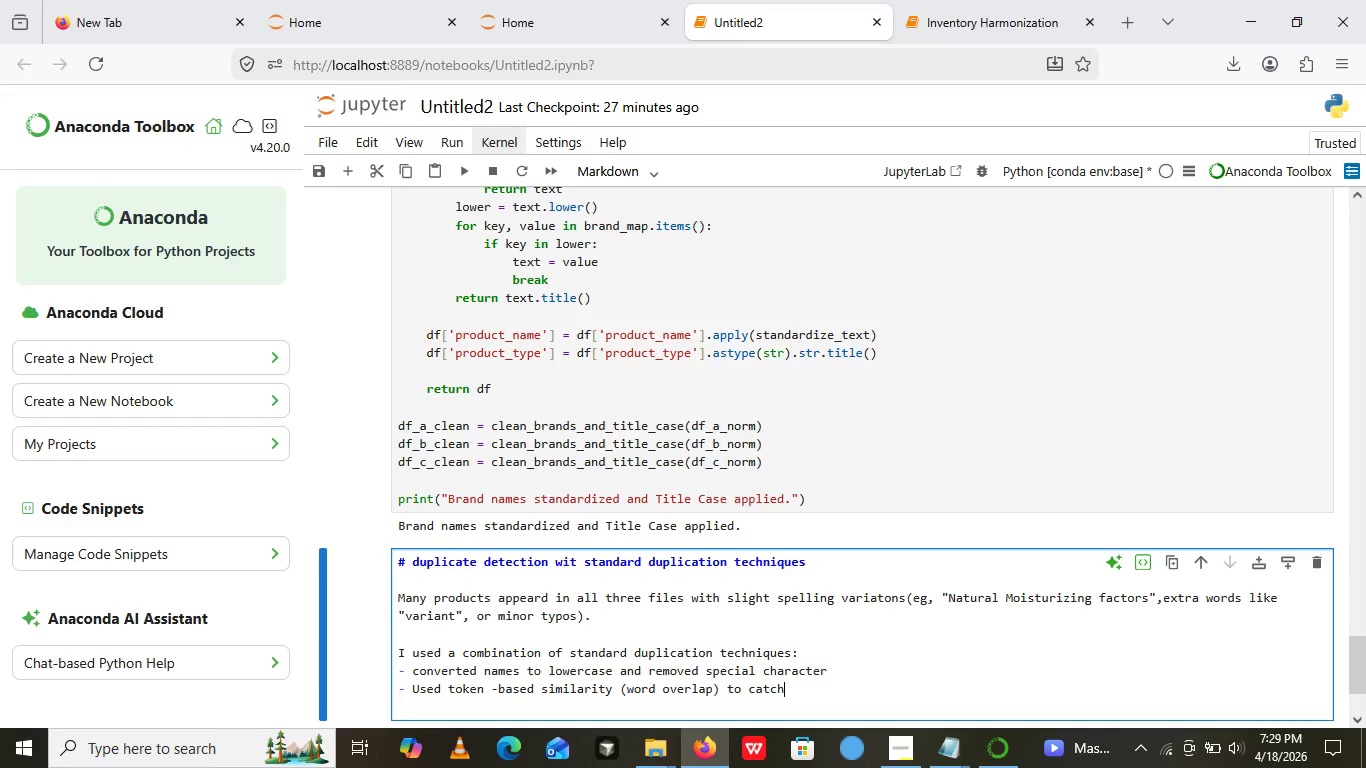 
type( slihgt)
key(Backspace)
key(Backspace)
key(Backspace)
key(Backspace)
key(Backspace)
type(light variestion)
 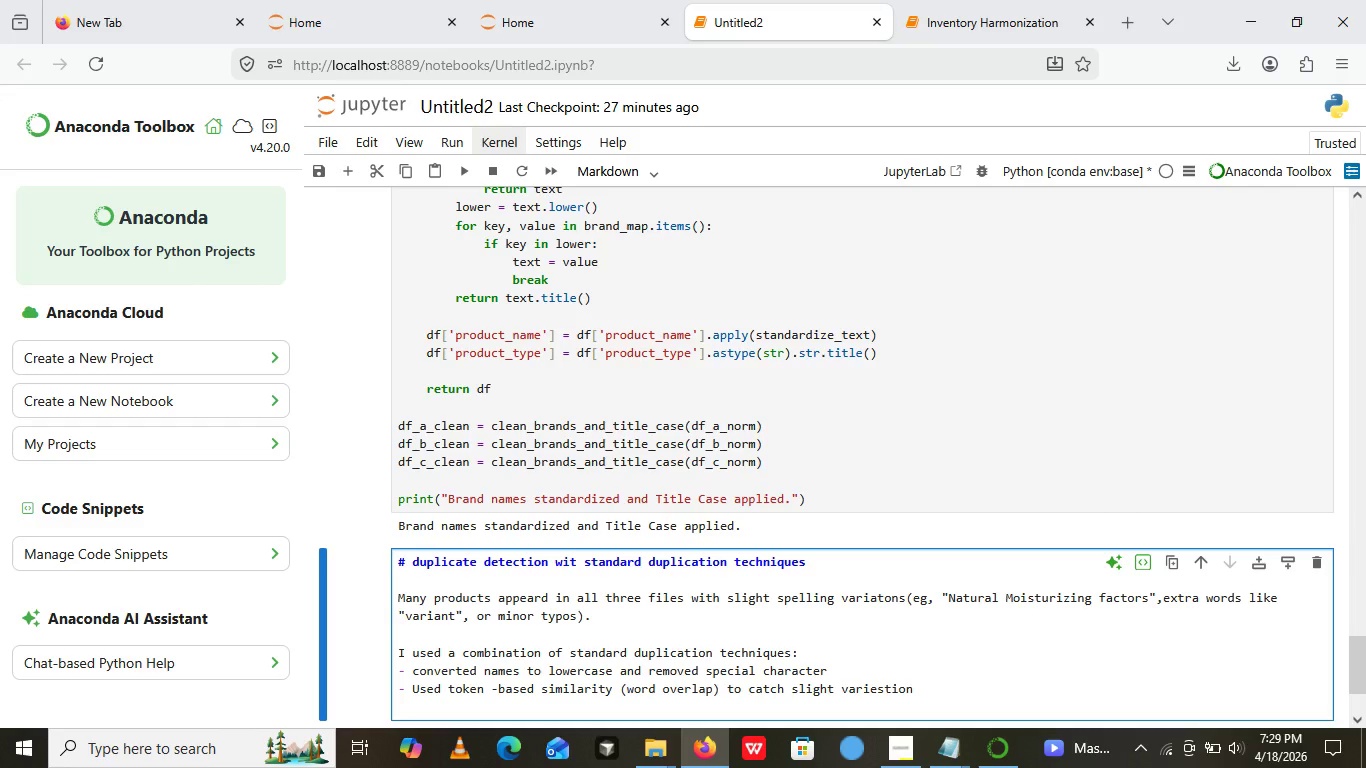 
key(S)
 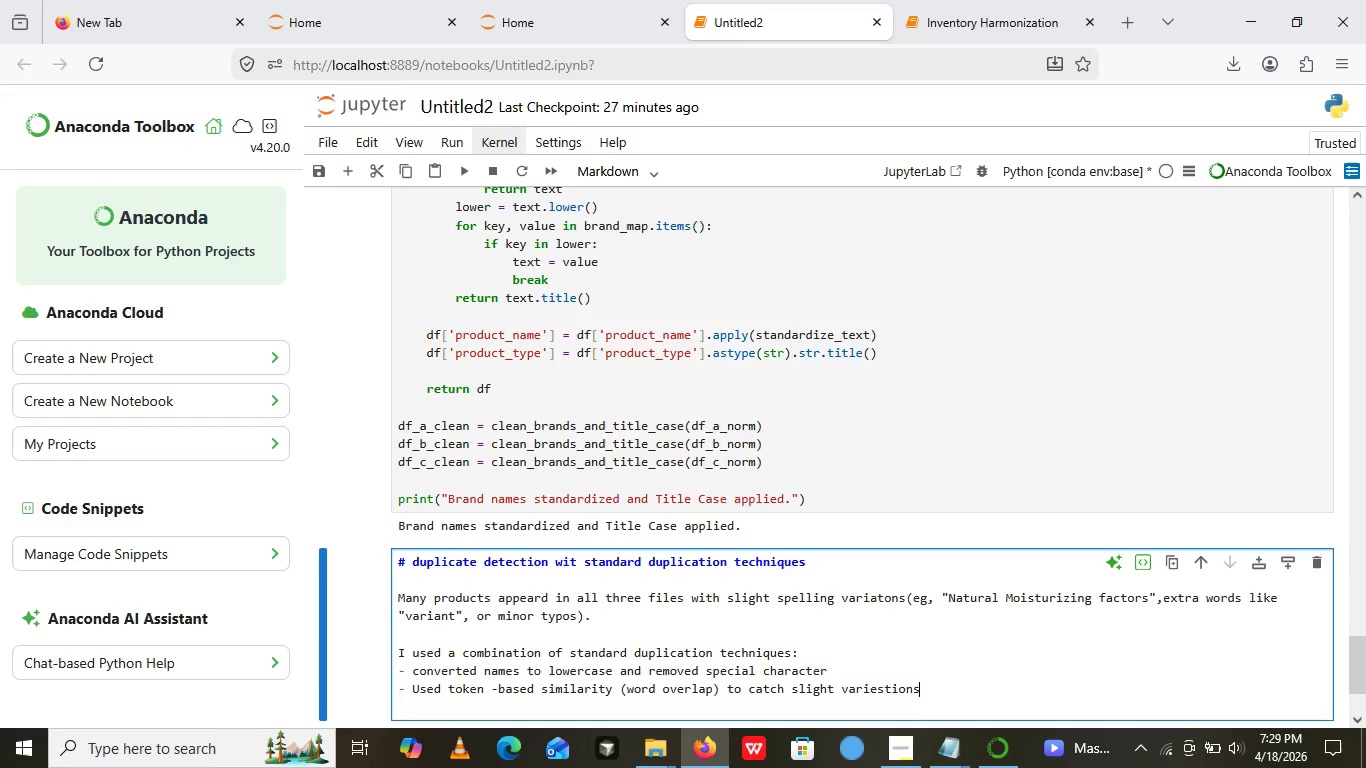 
key(Enter)
 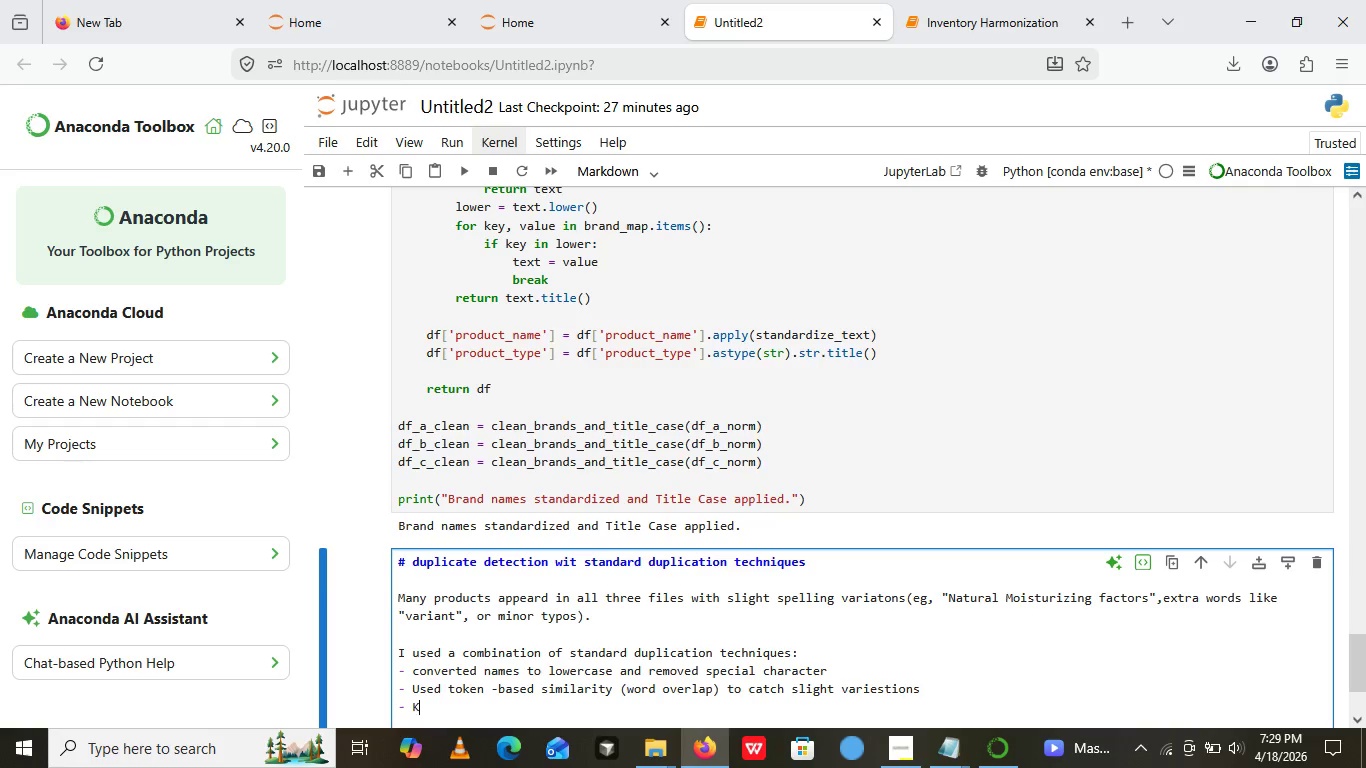 
type(Kept the best ())
 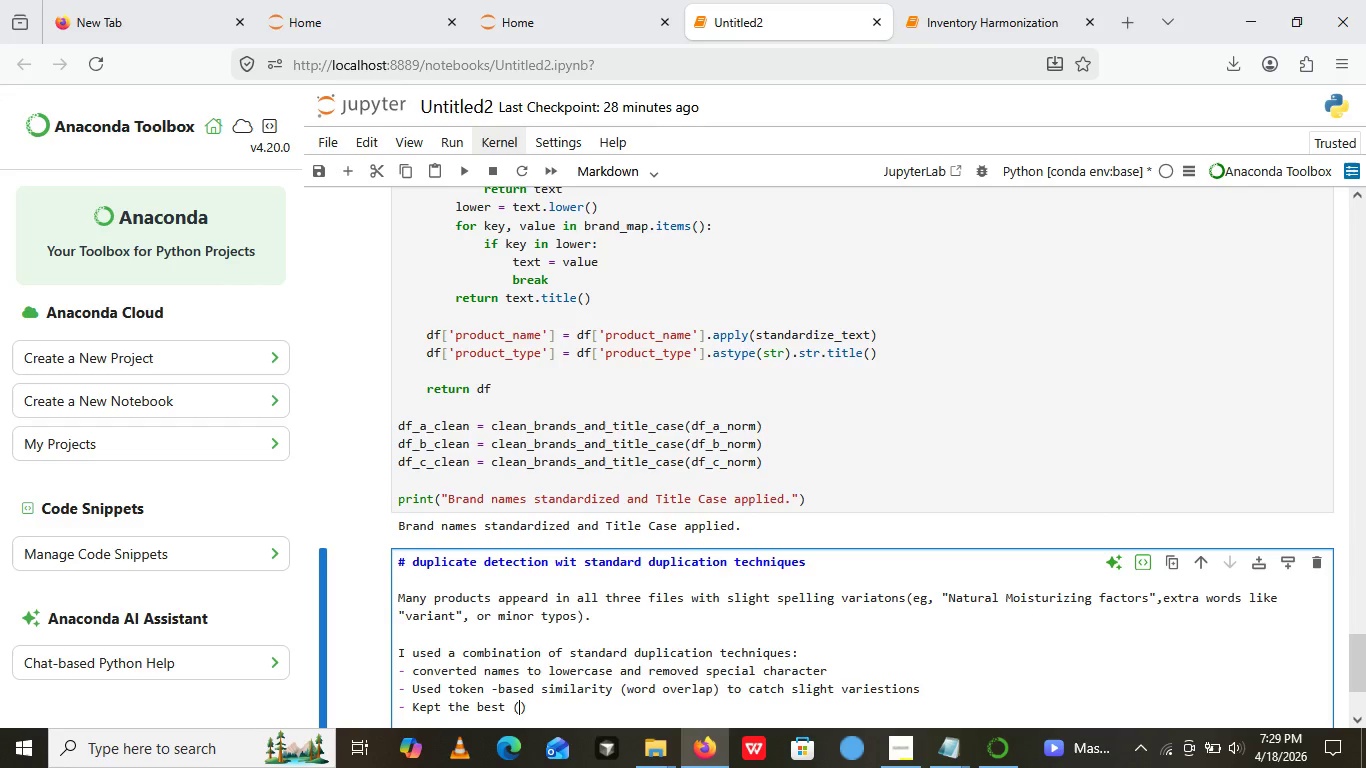 
key(ArrowLeft)
 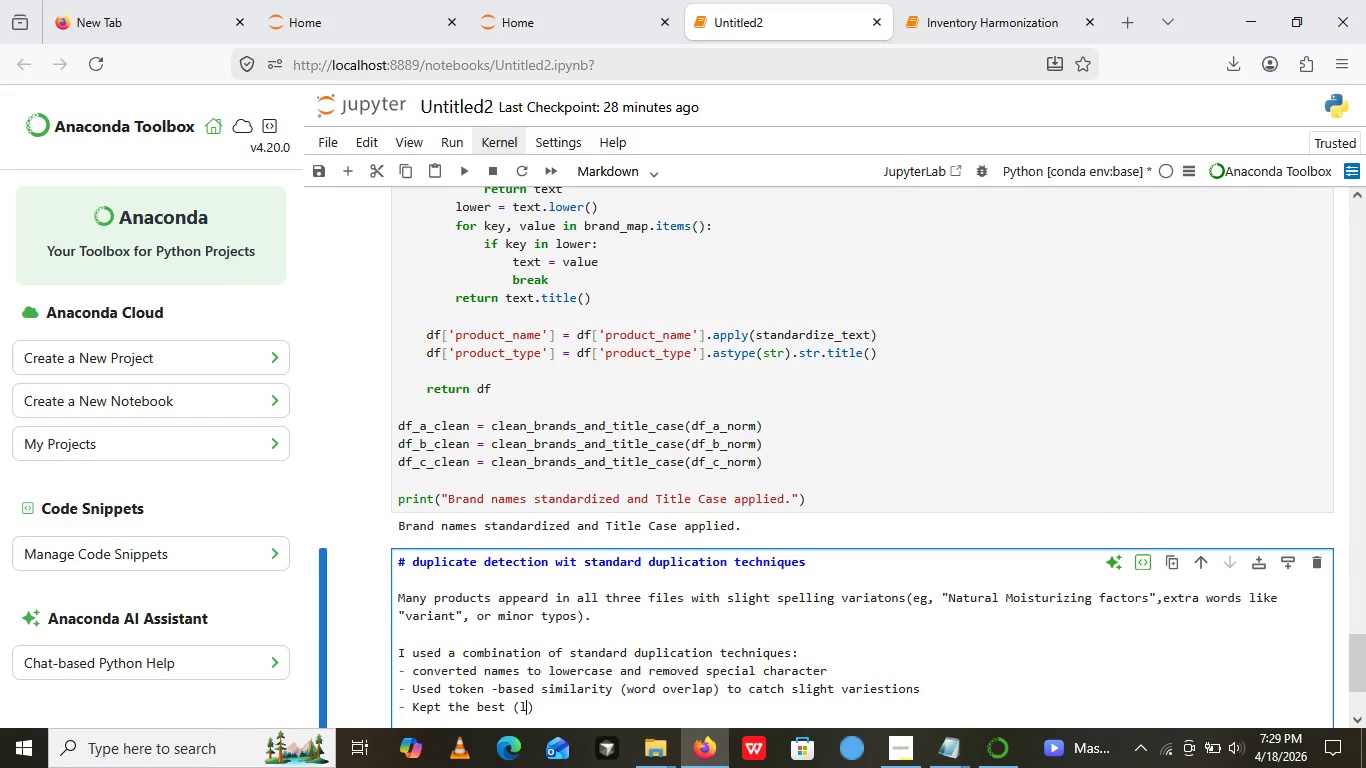 
type(longest )
 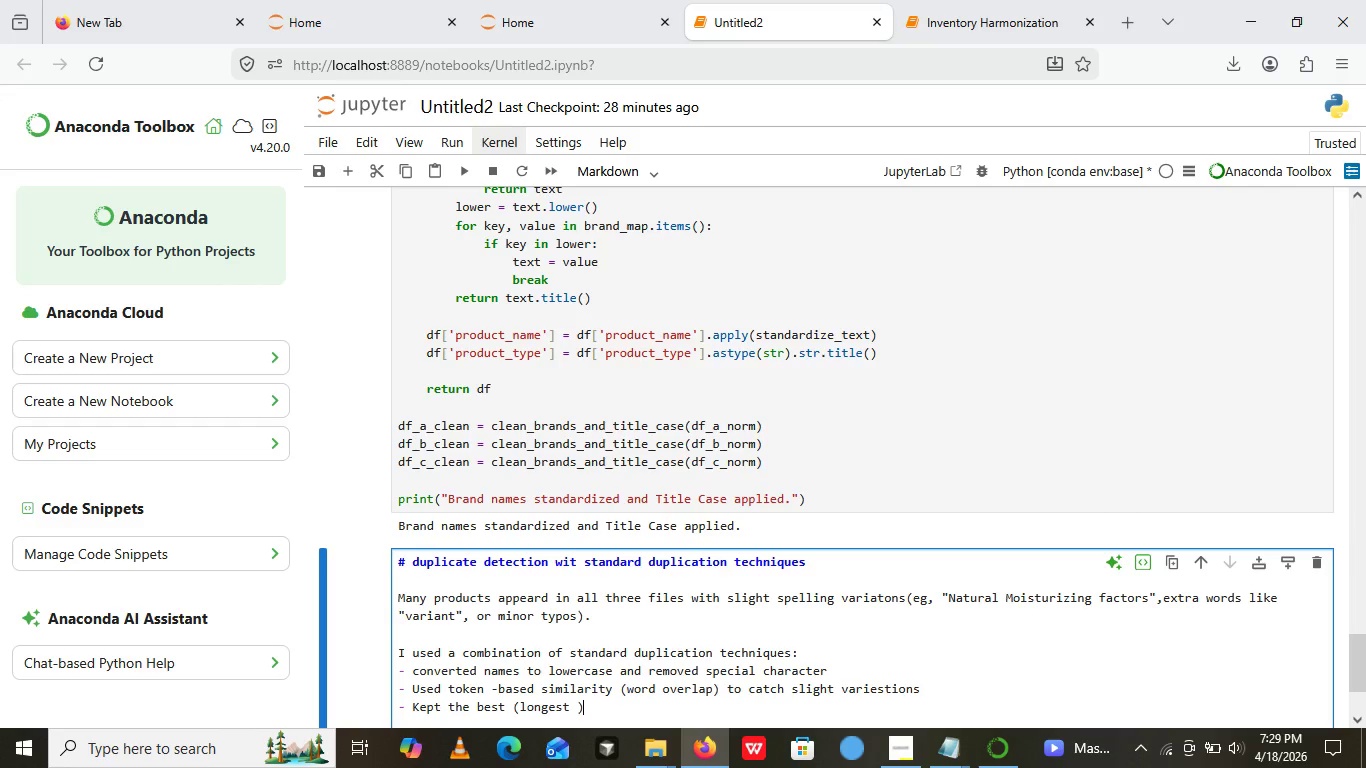 
key(ArrowRight)
 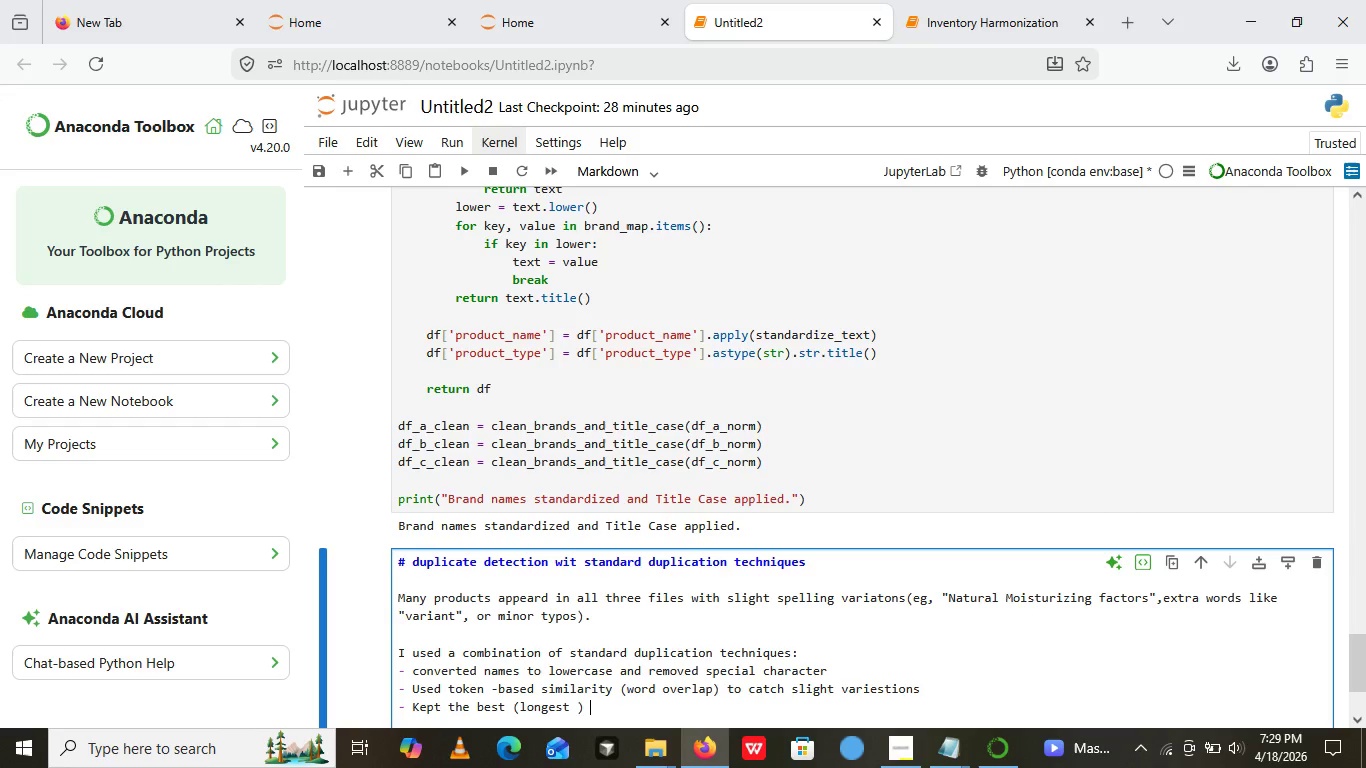 
type( version of each product gro)
key(Backspace)
type(roup)
 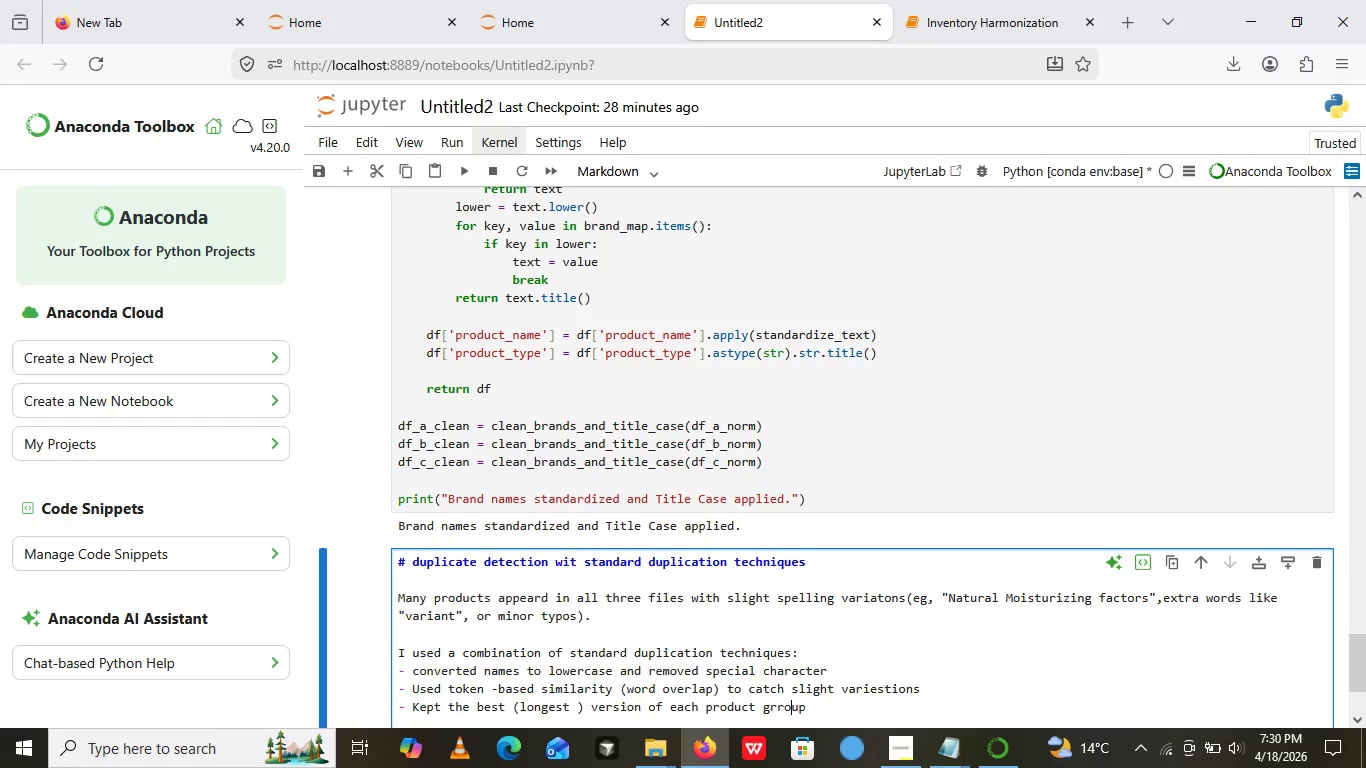 
key(ArrowLeft)
 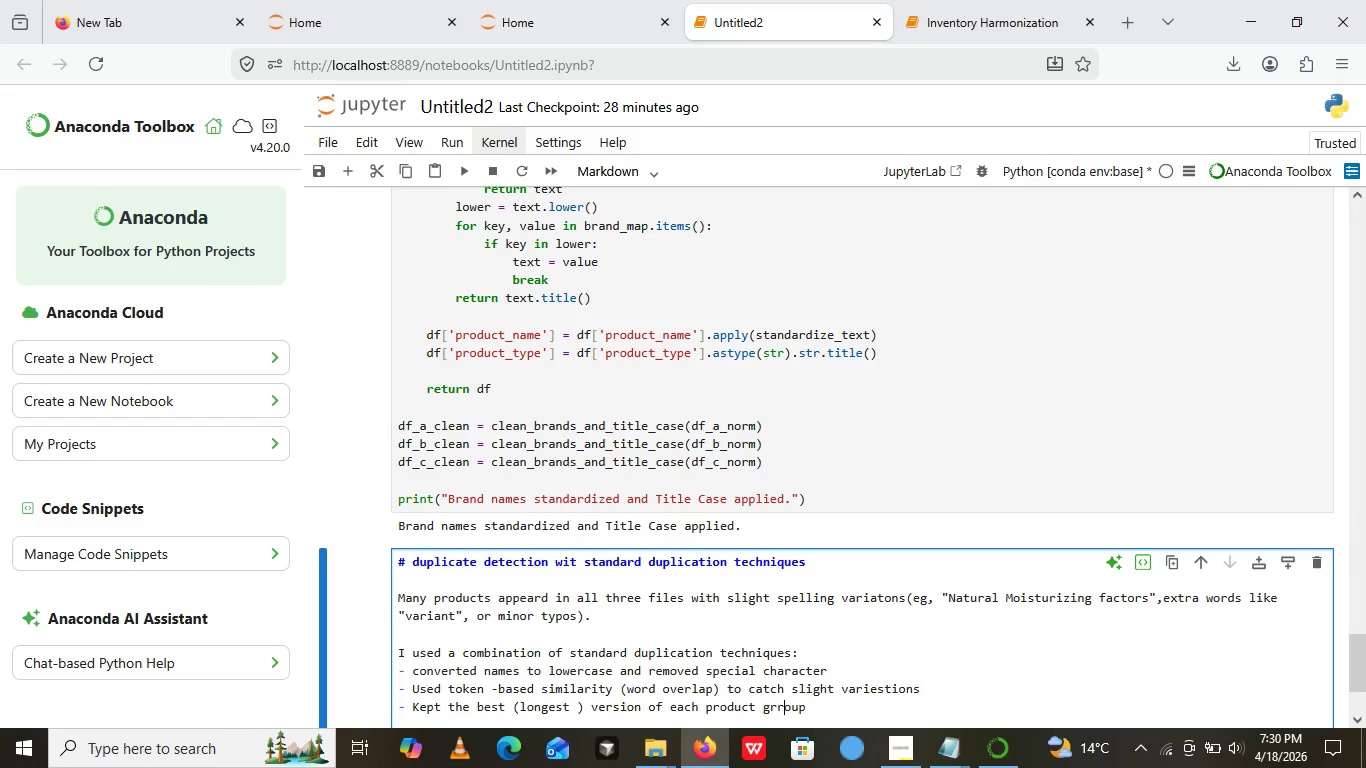 
key(ArrowLeft)
 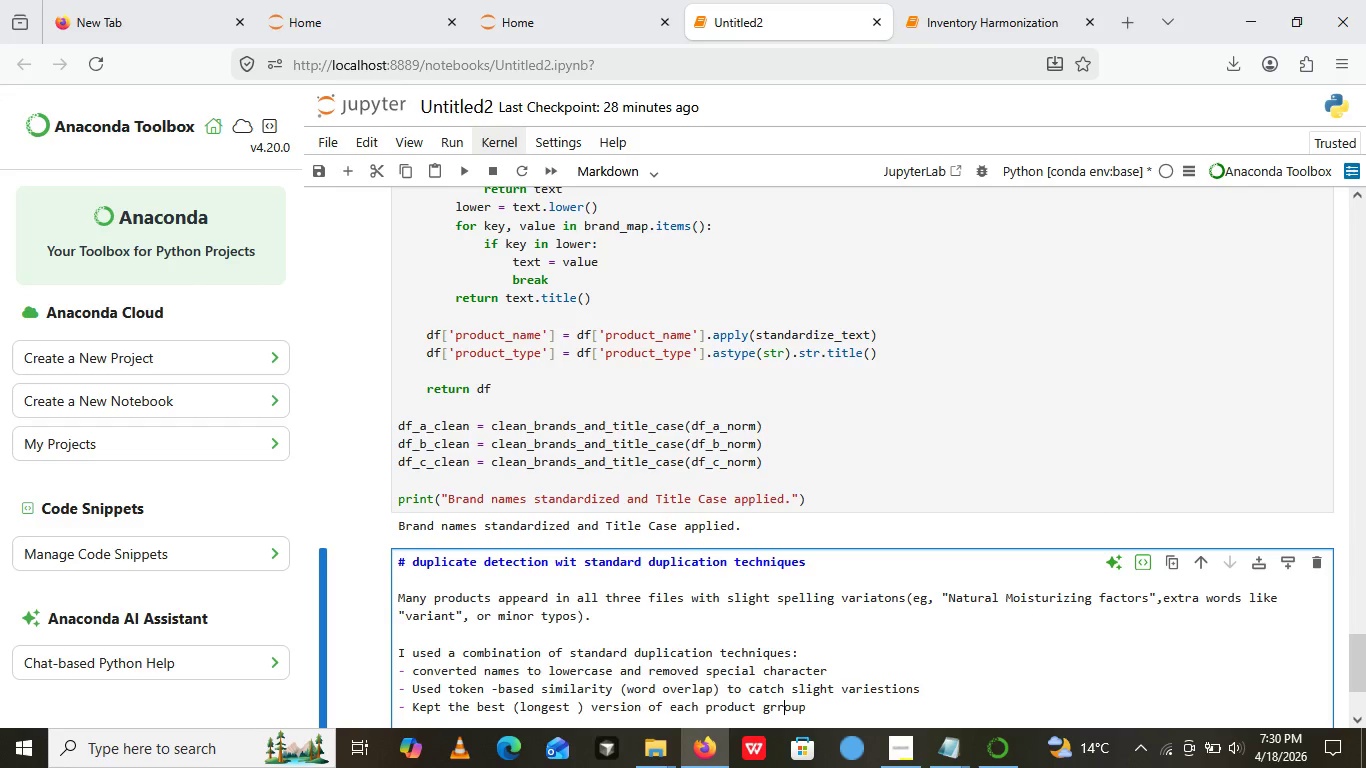 
key(ArrowLeft)
 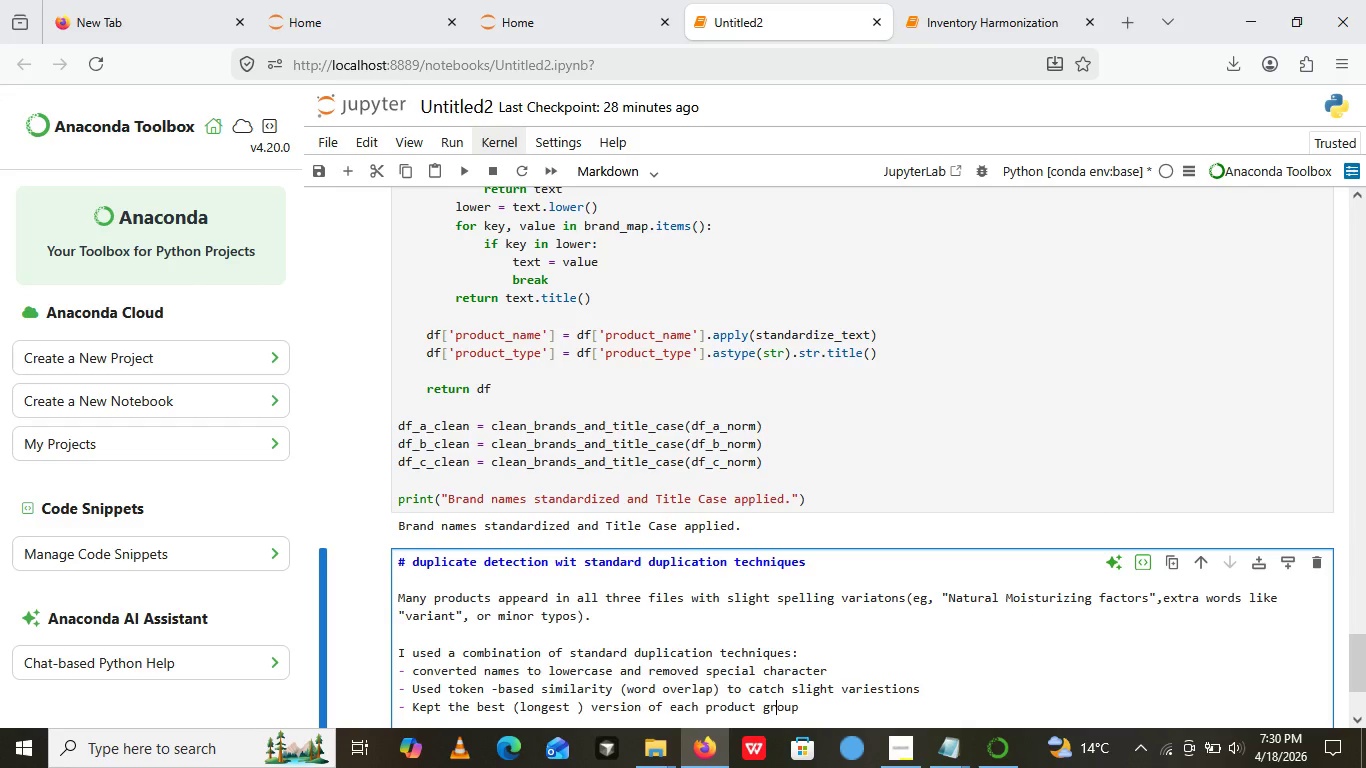 
key(Backspace)
 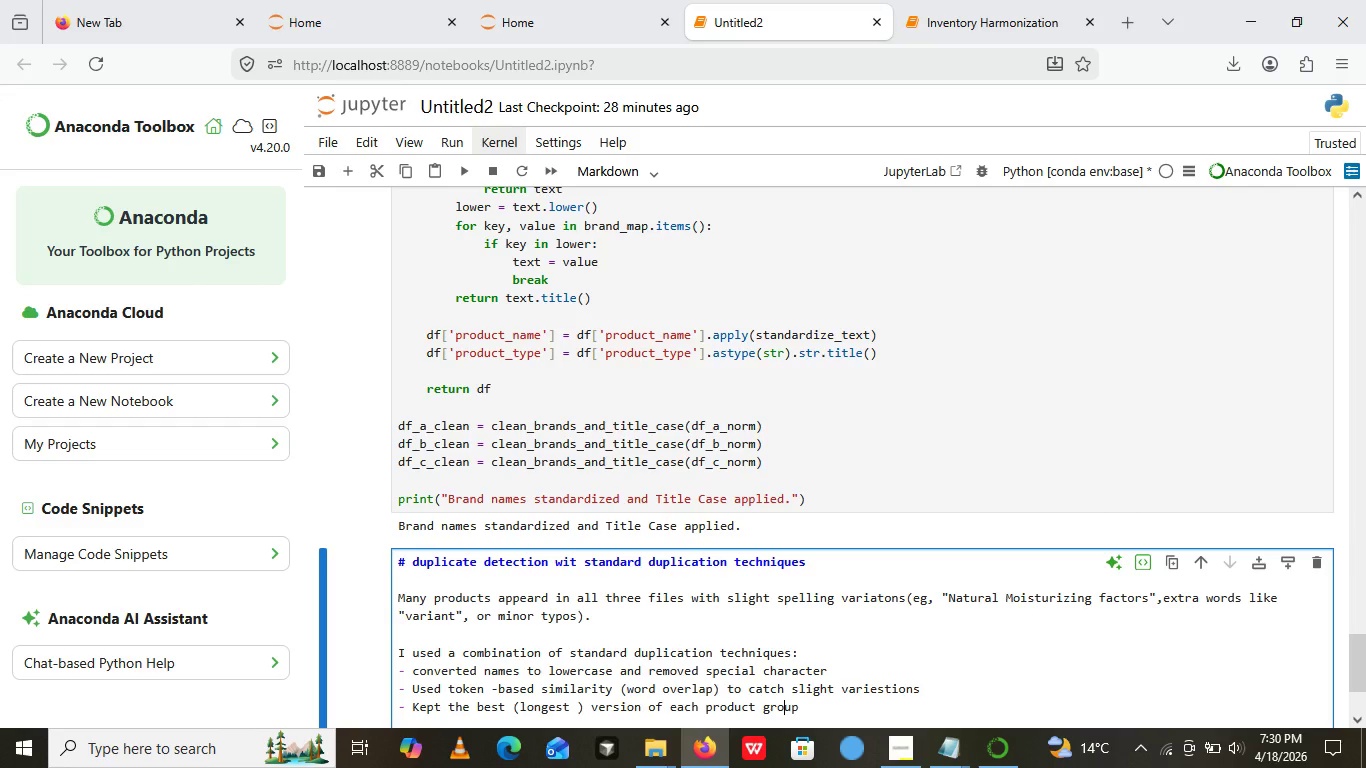 
key(ArrowRight)
 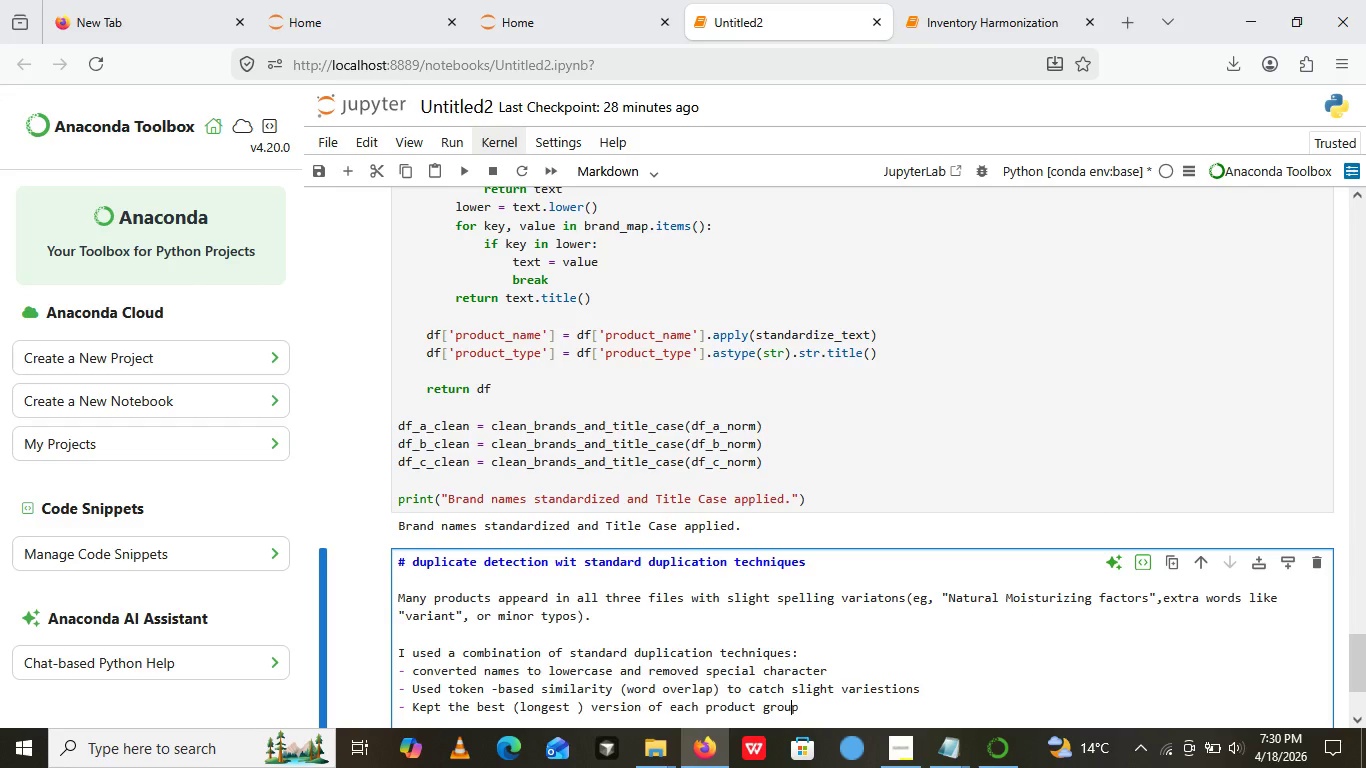 
key(ArrowRight)
 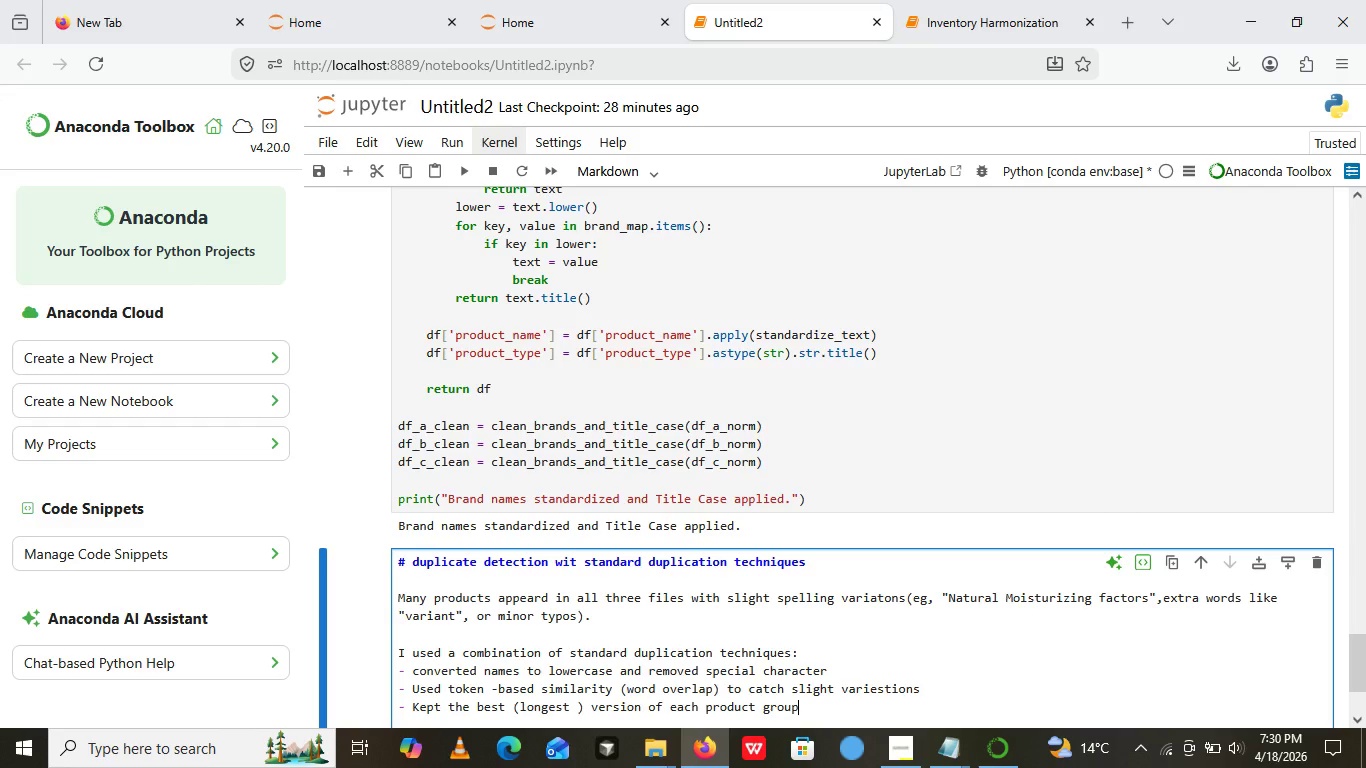 
key(ArrowRight)
 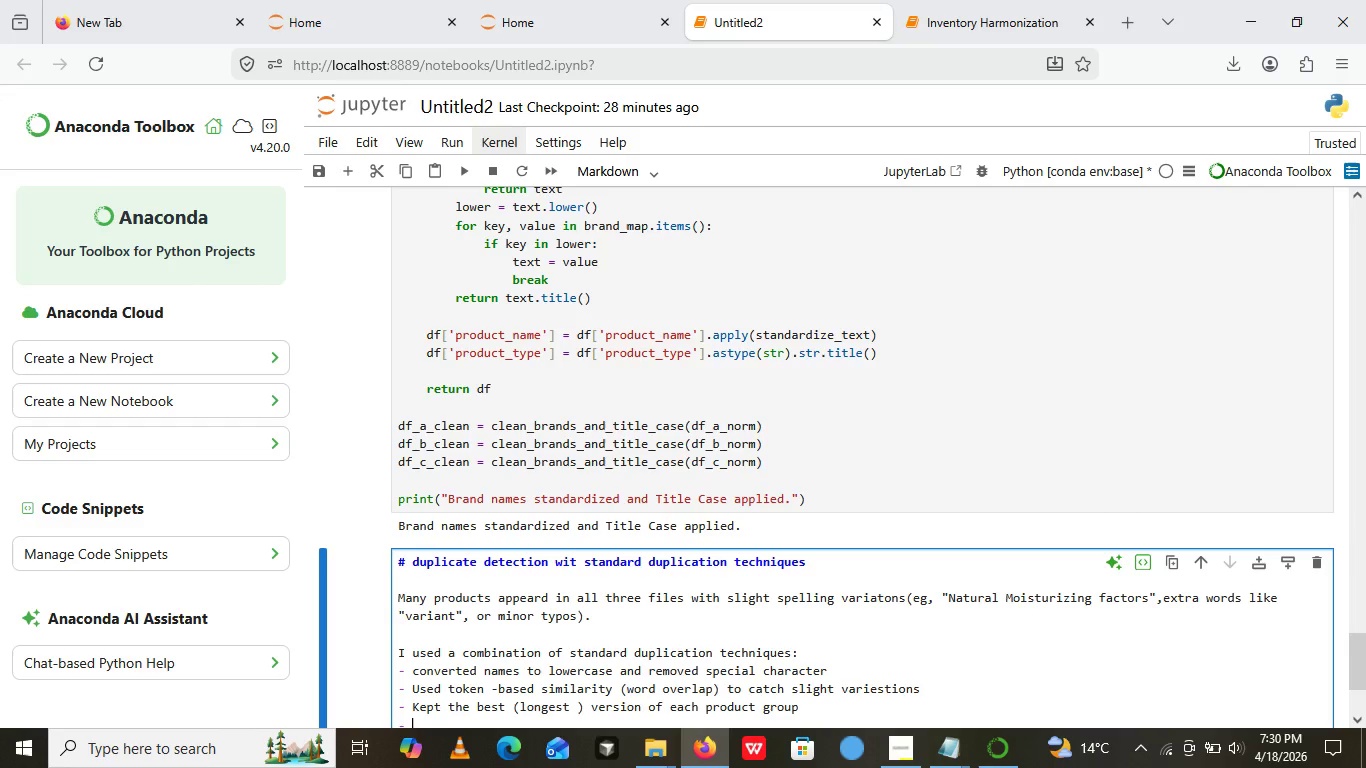 
key(Enter)
 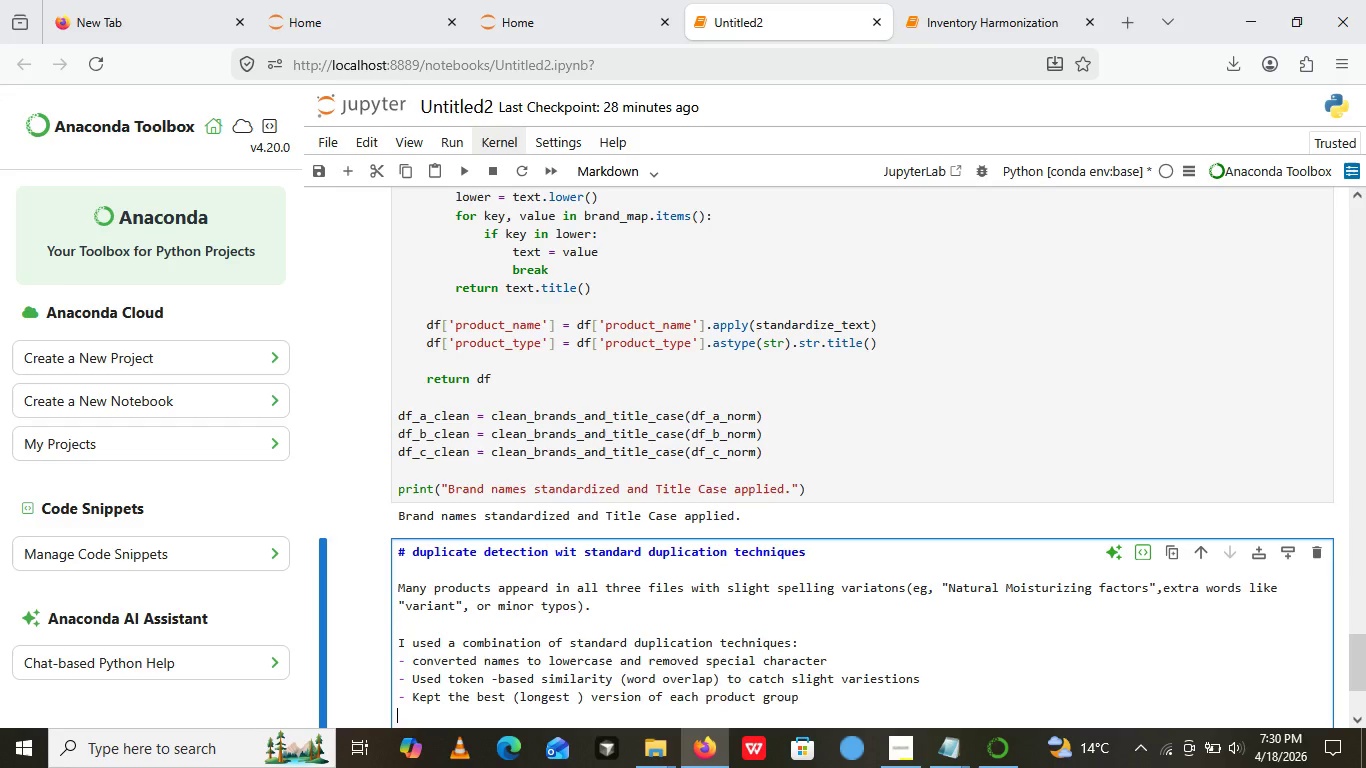 
key(Enter)
 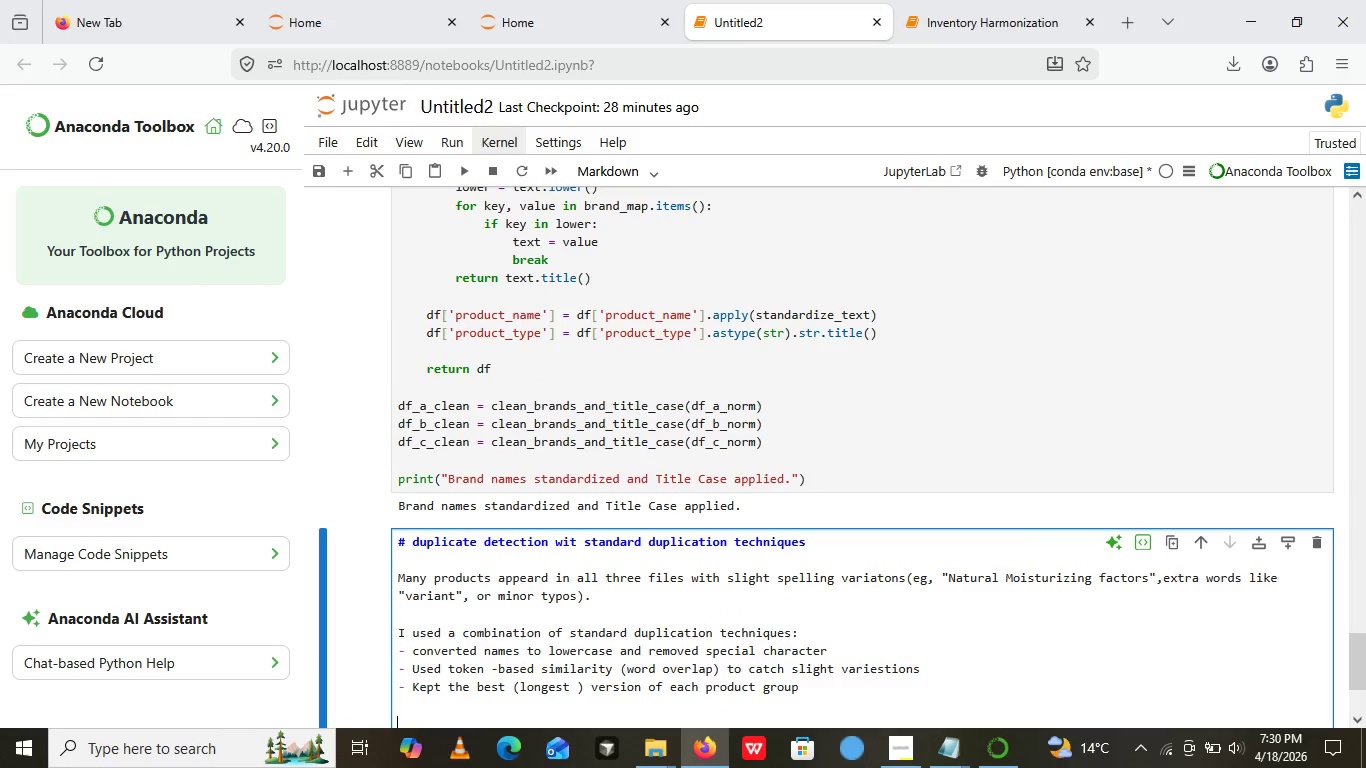 
key(Enter)
 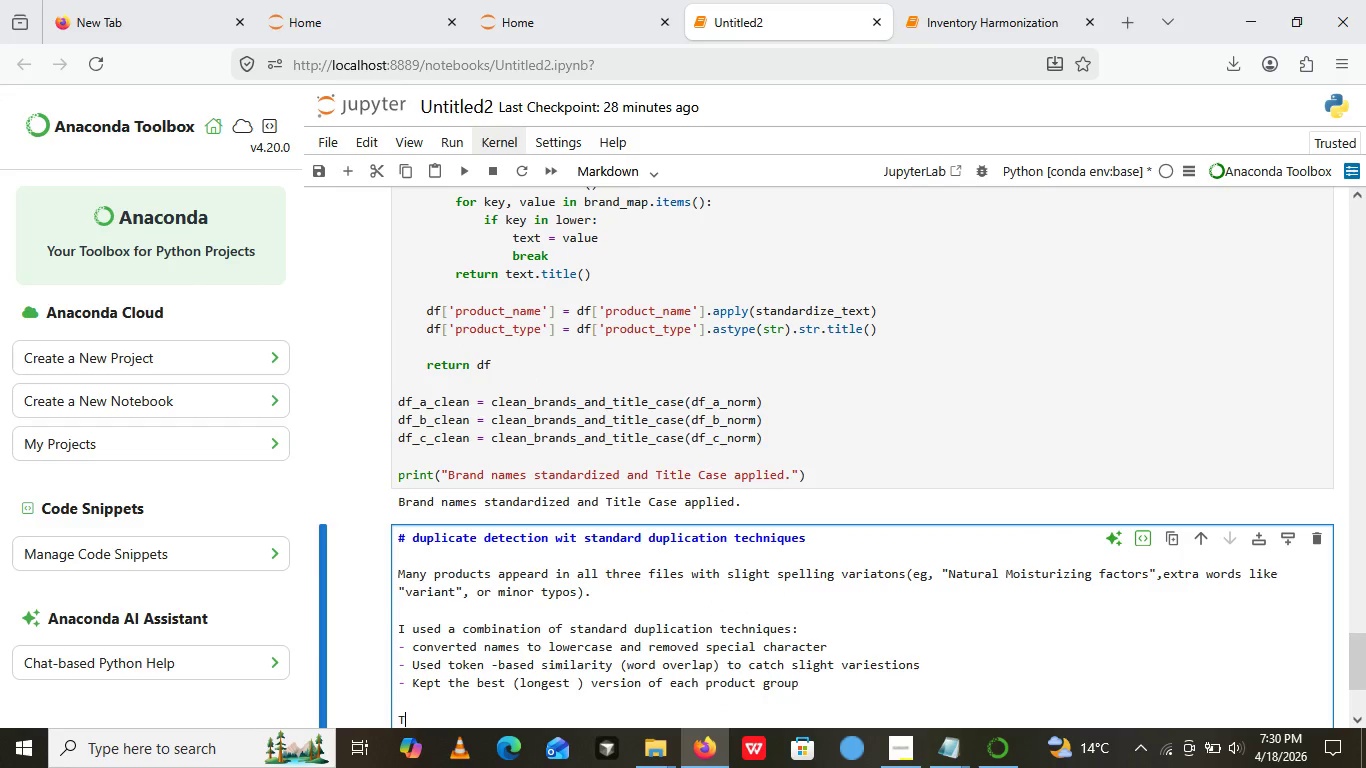 
type(This meets )
key(Backspace)
key(Backspace)
type(s the requui)
 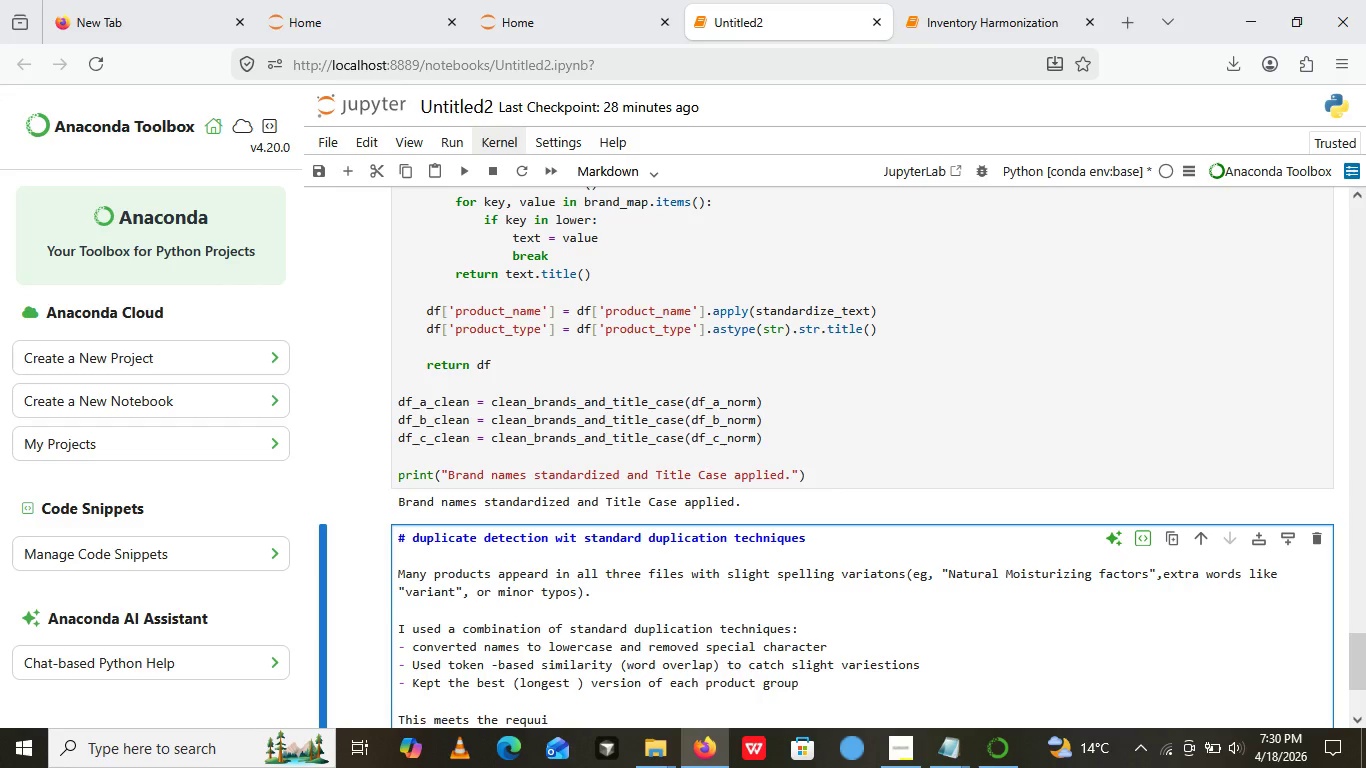 
key(Backspace)
key(Backspace)
type(irm)
key(Backspace)
type(ement tto handle slight spelling)
 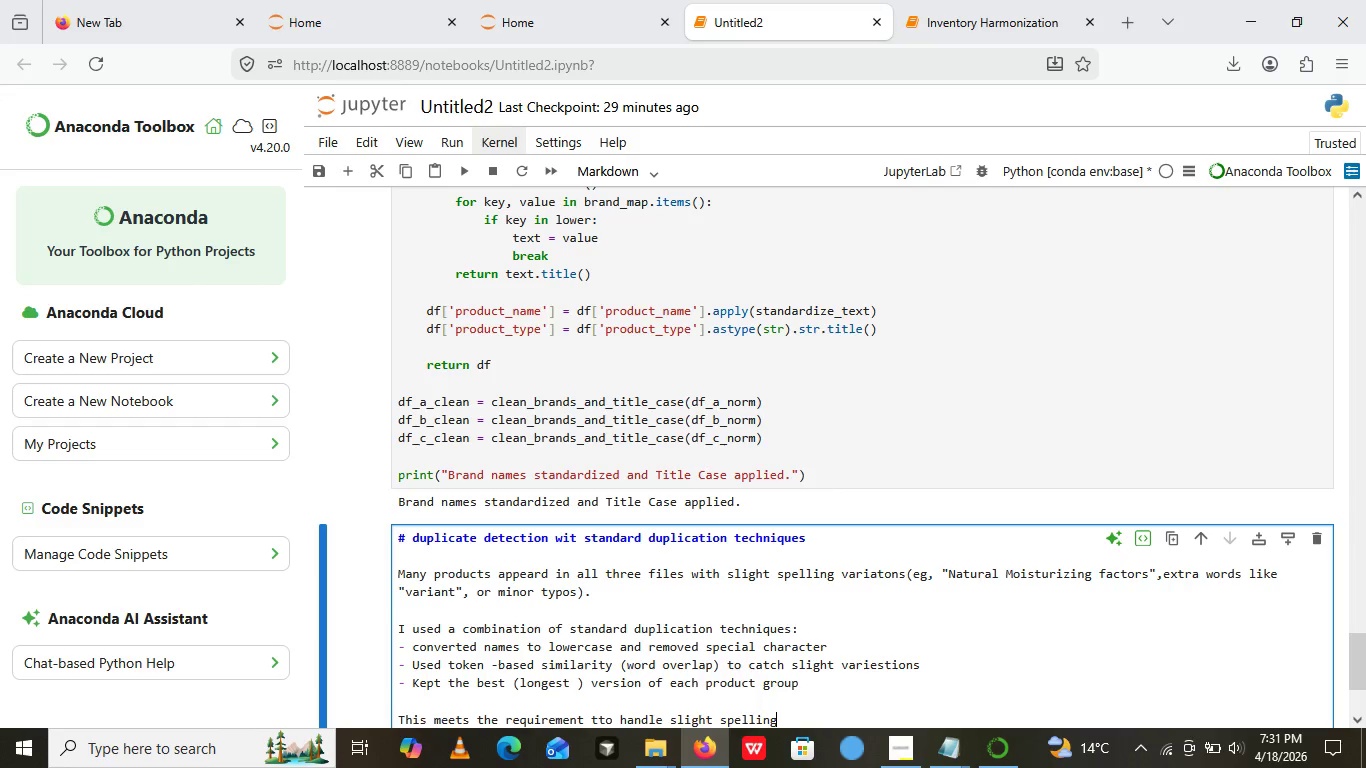 
wait(5.78)
 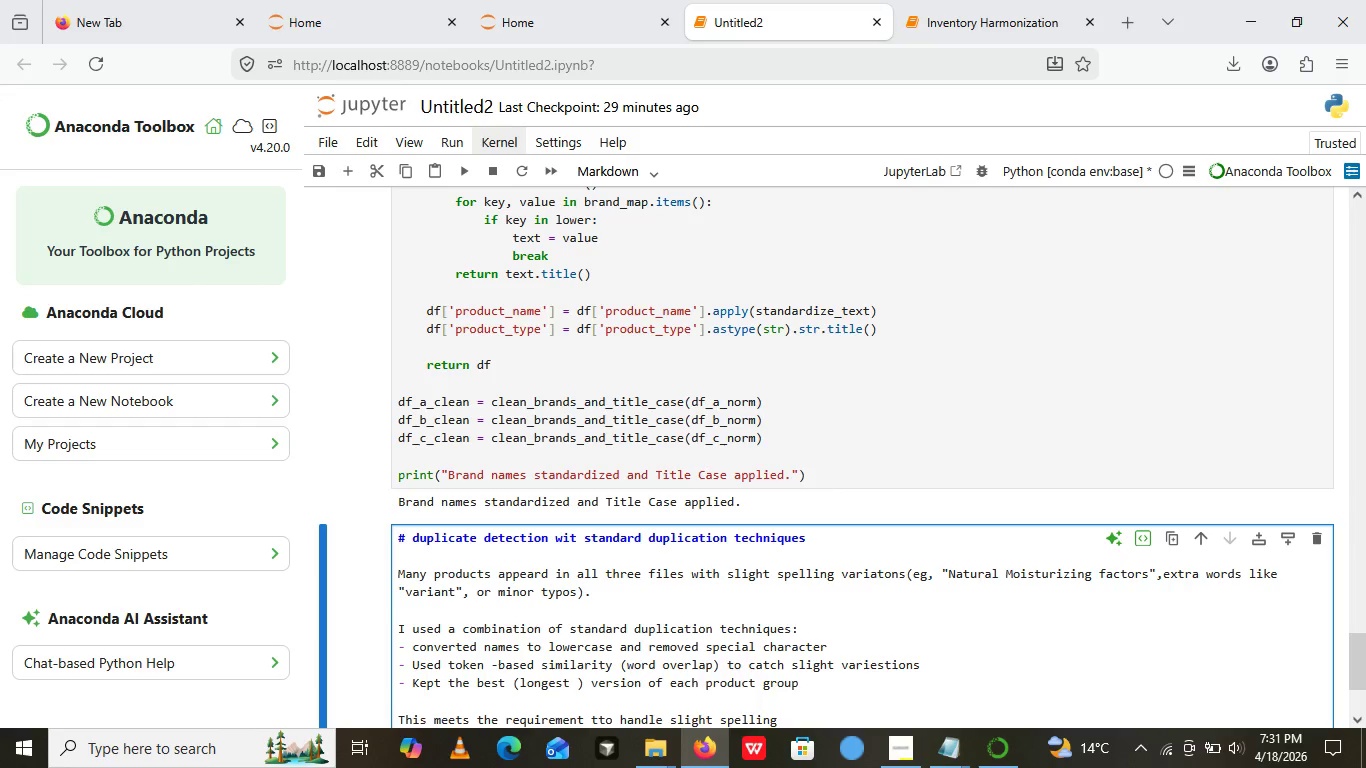 
type( variationusing )
 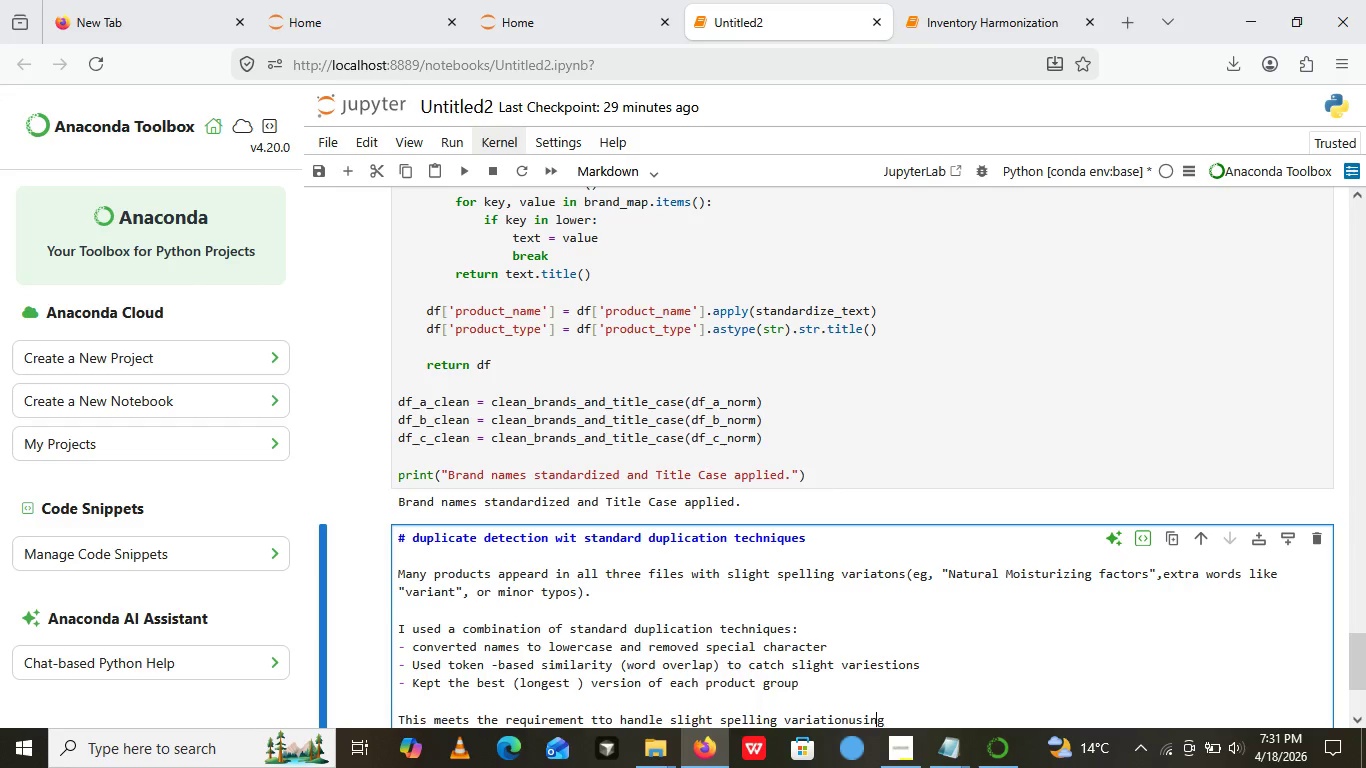 
key(ArrowLeft)
 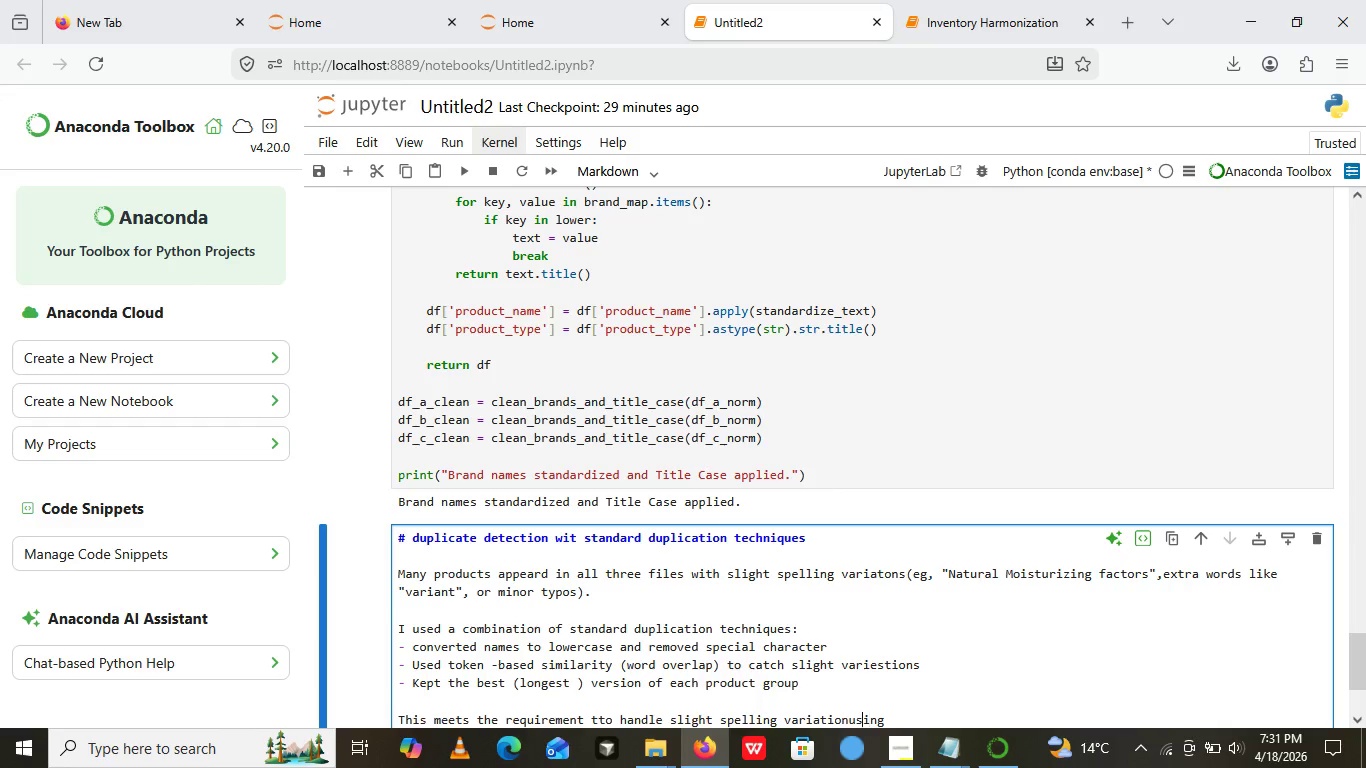 
key(ArrowLeft)
 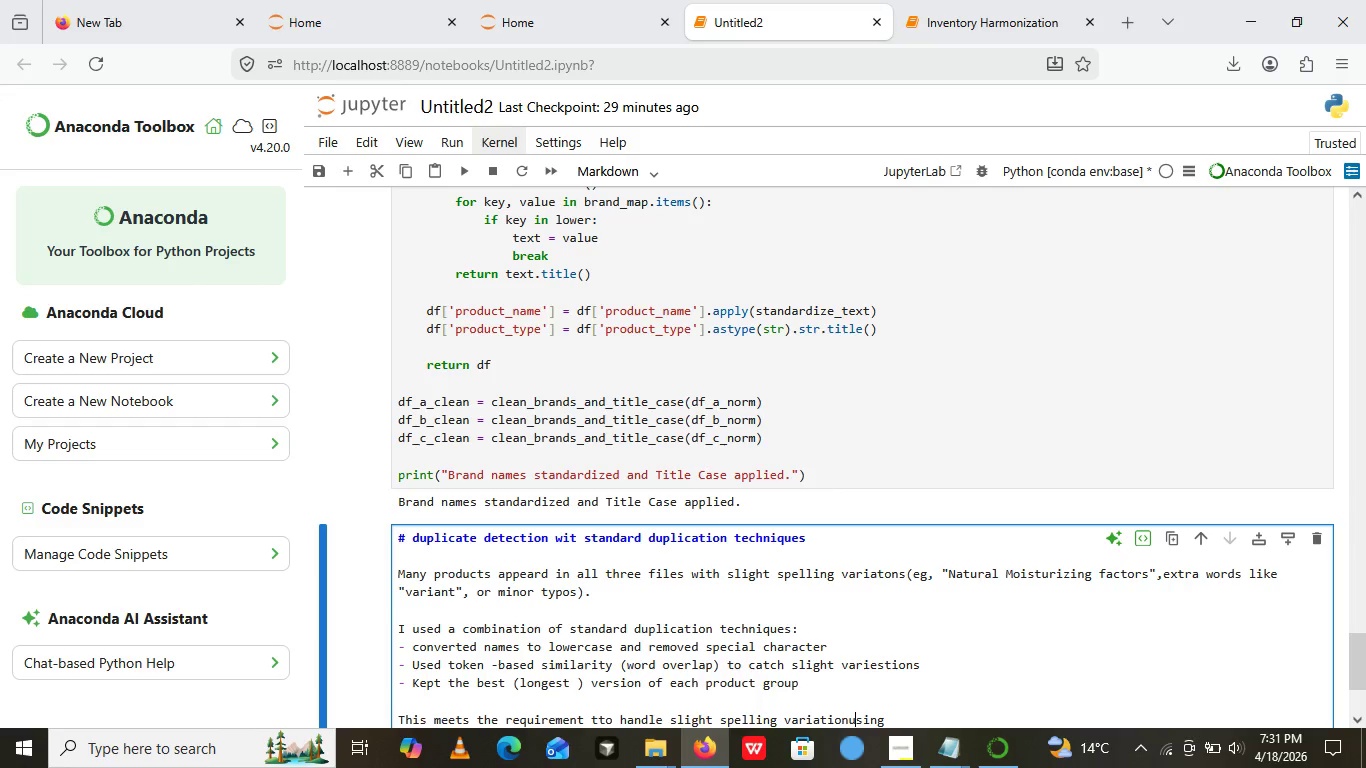 
key(ArrowLeft)
 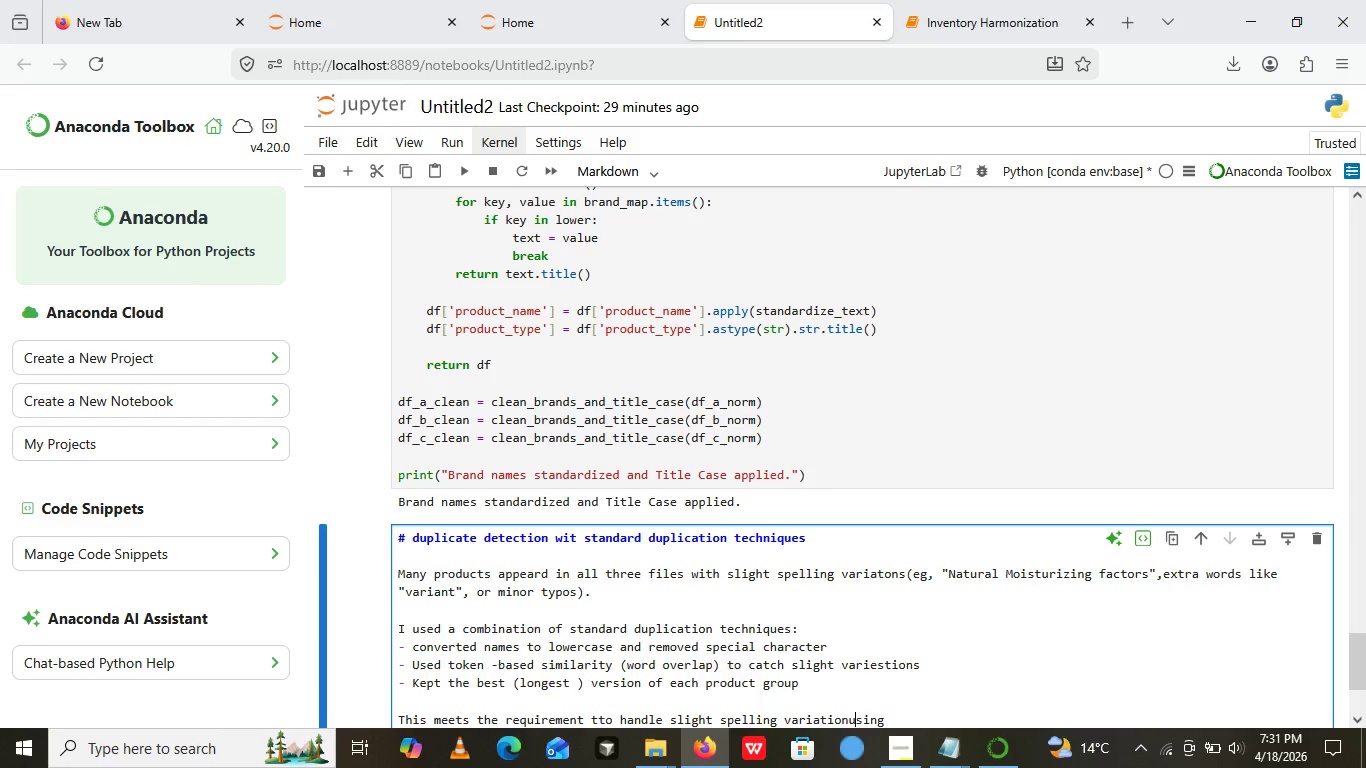 
key(ArrowLeft)
 